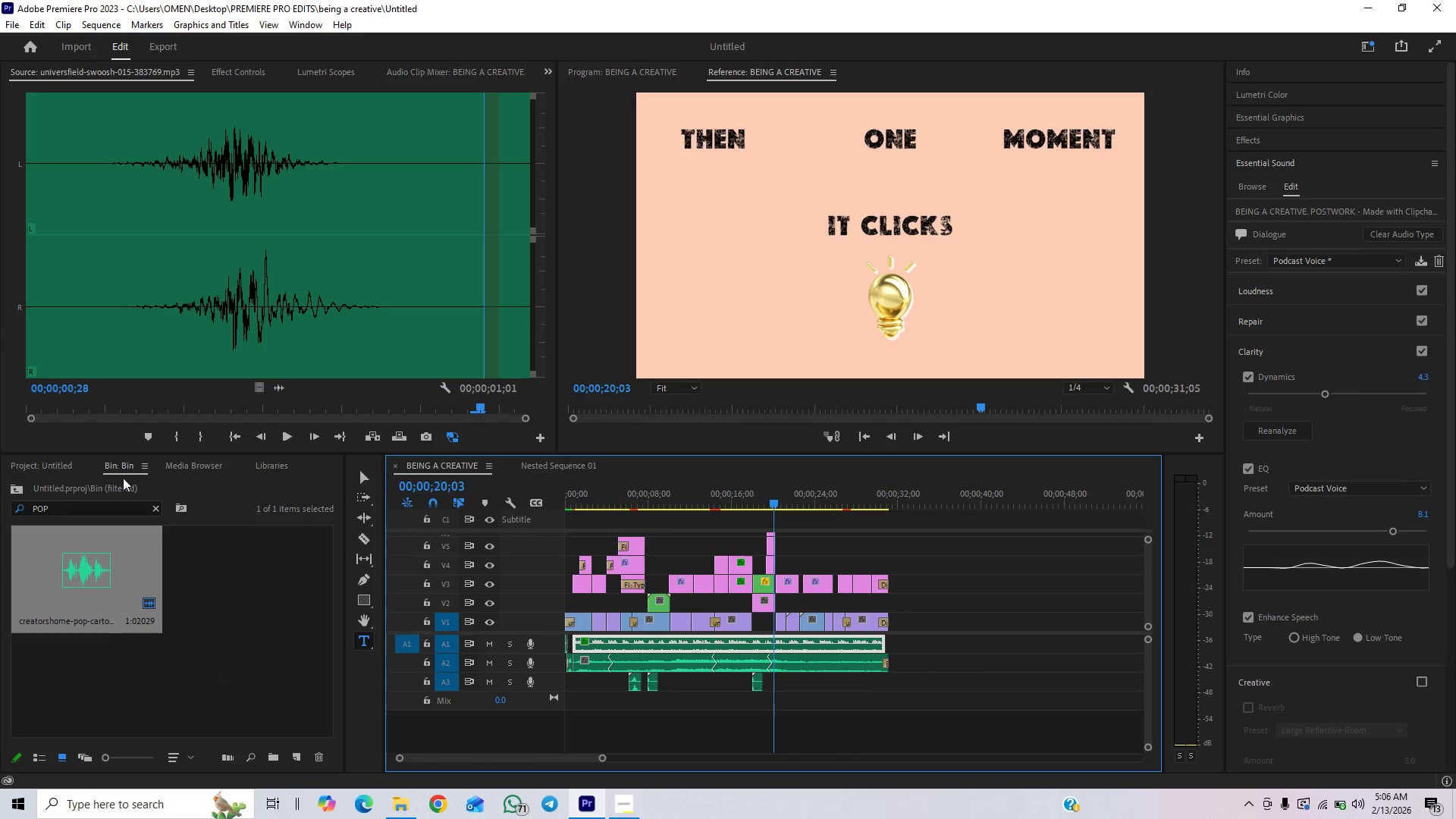 
left_click([62, 470])
 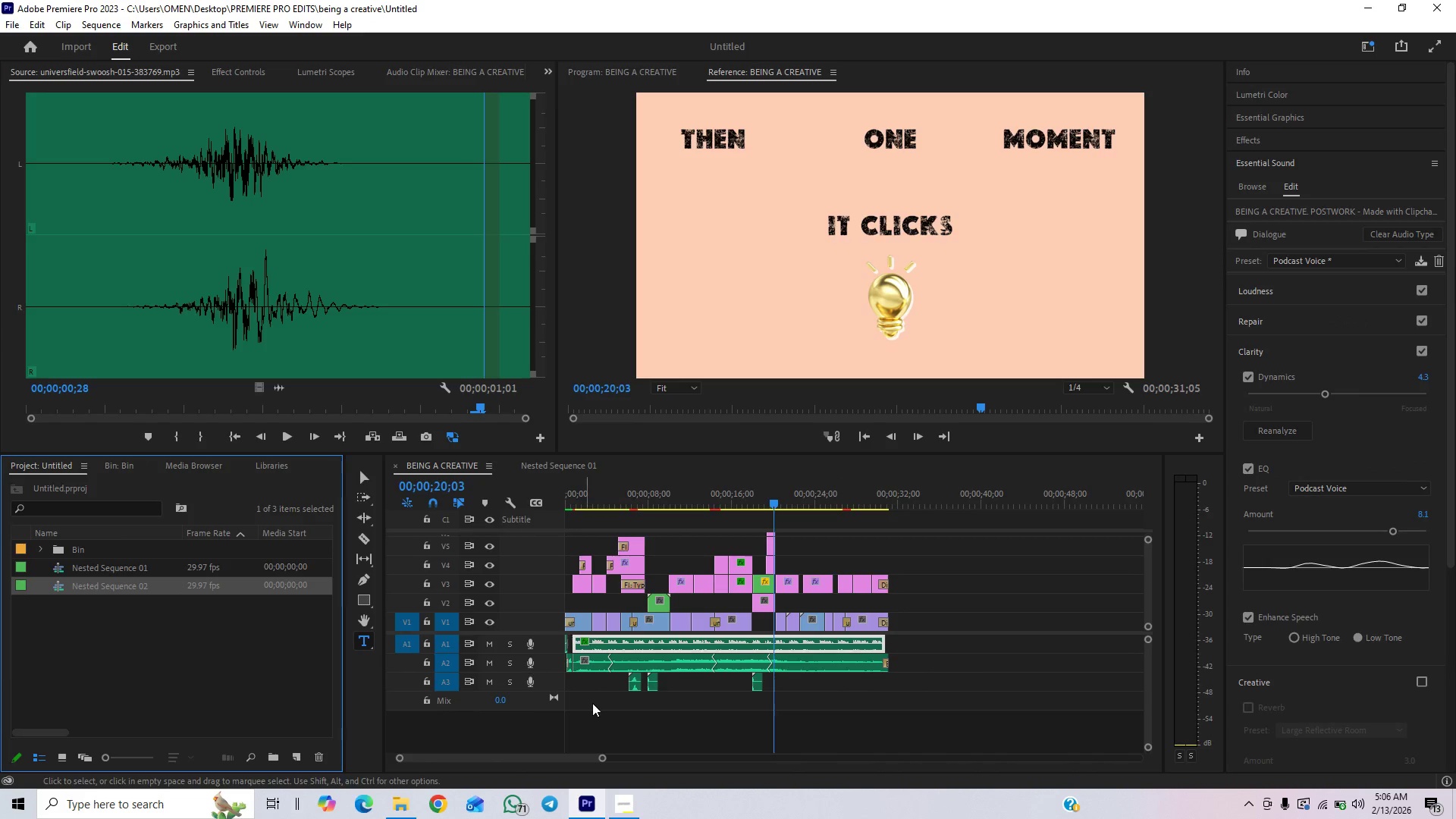 
left_click_drag(start_coordinate=[572, 755], to_coordinate=[458, 786])
 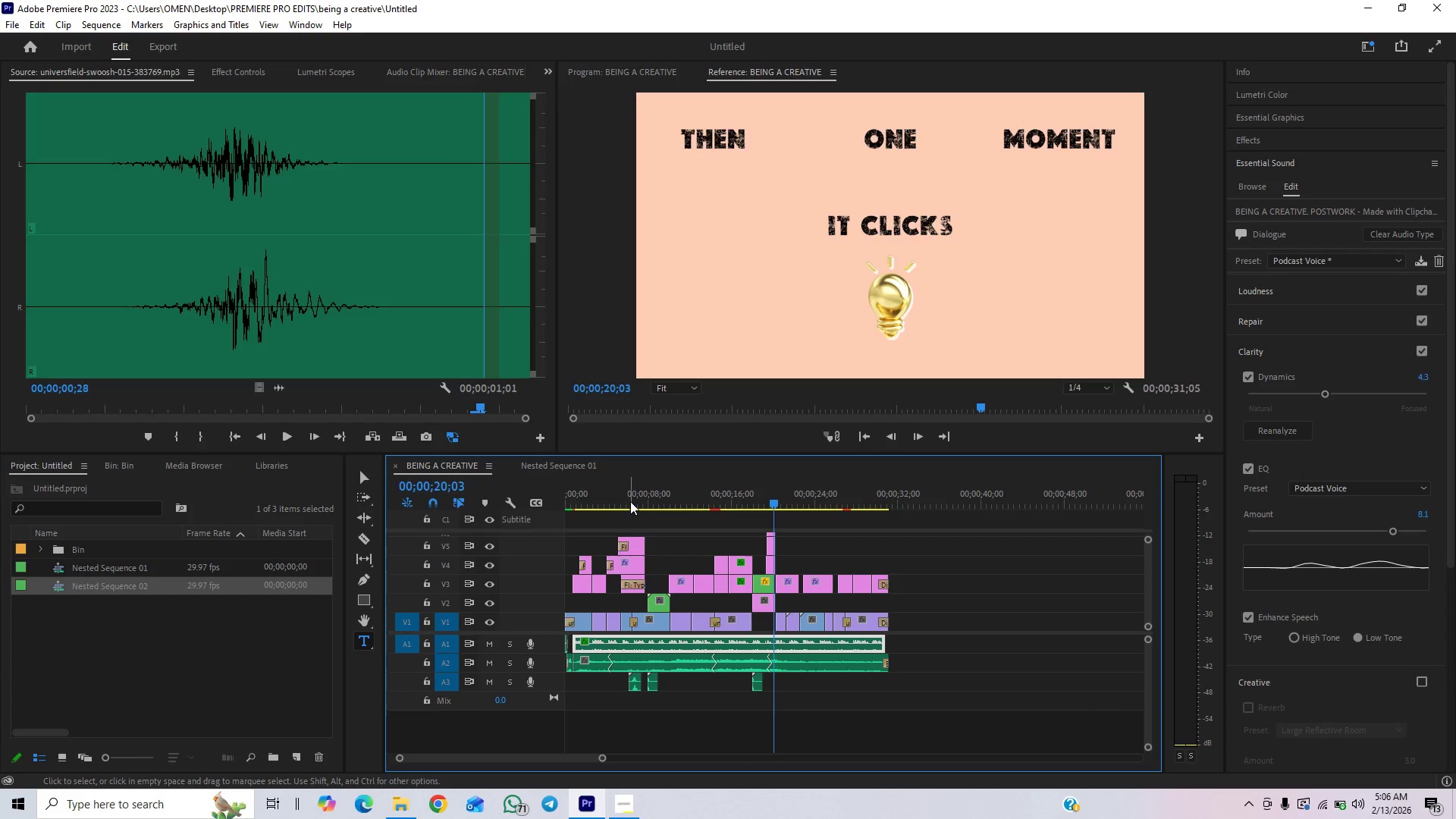 
left_click_drag(start_coordinate=[630, 501], to_coordinate=[599, 510])
 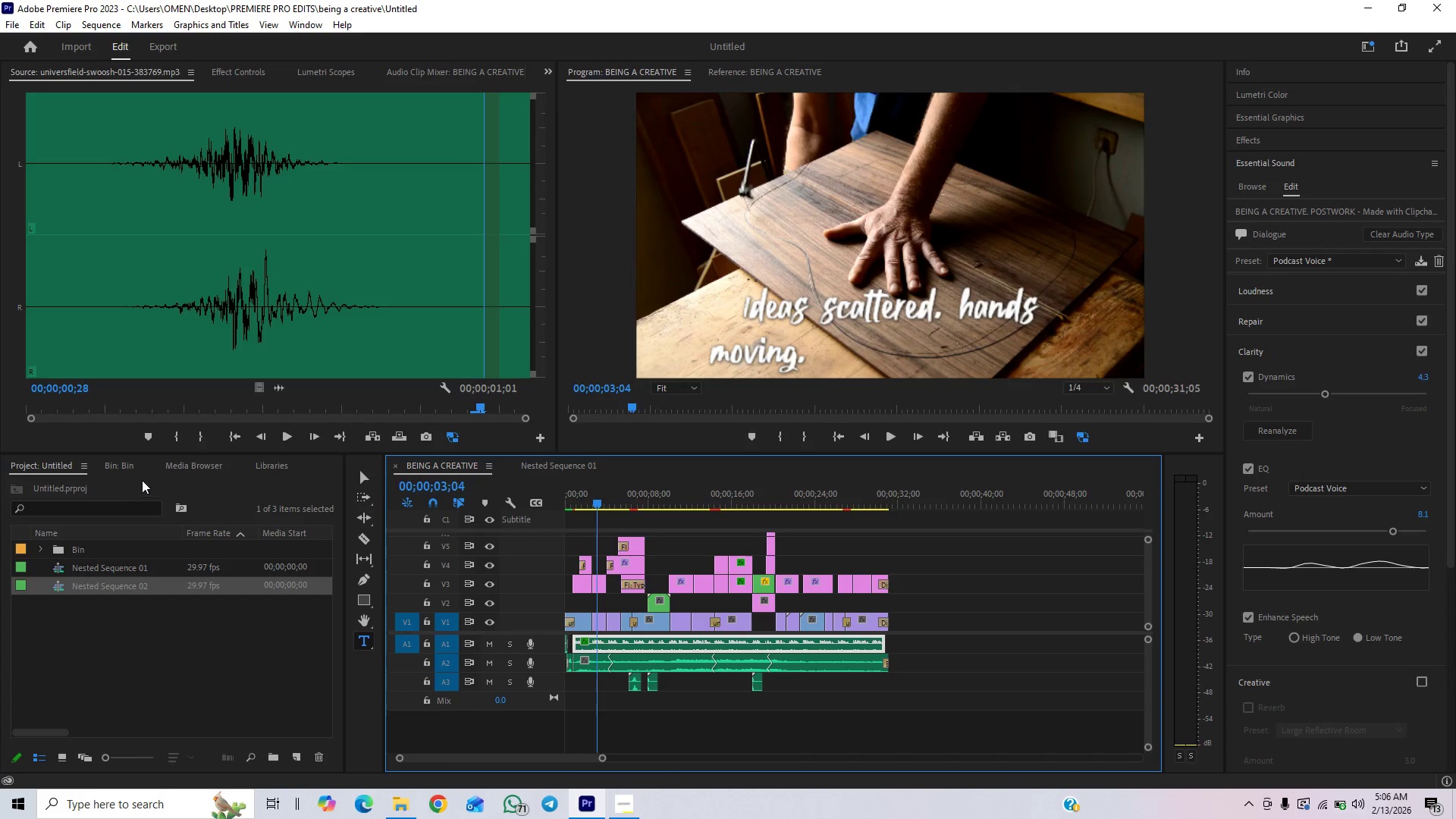 
left_click([123, 461])
 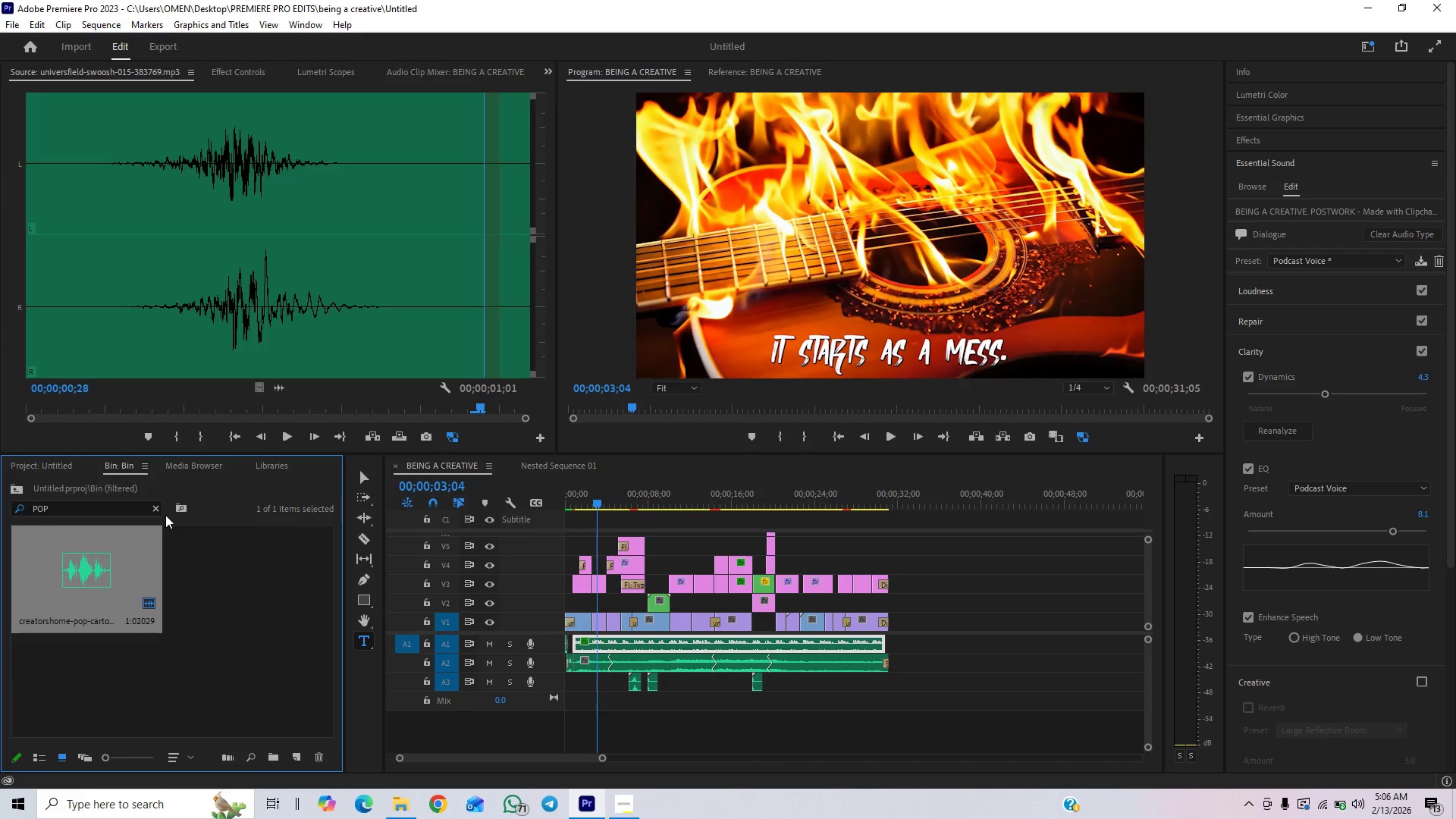 
left_click([157, 507])
 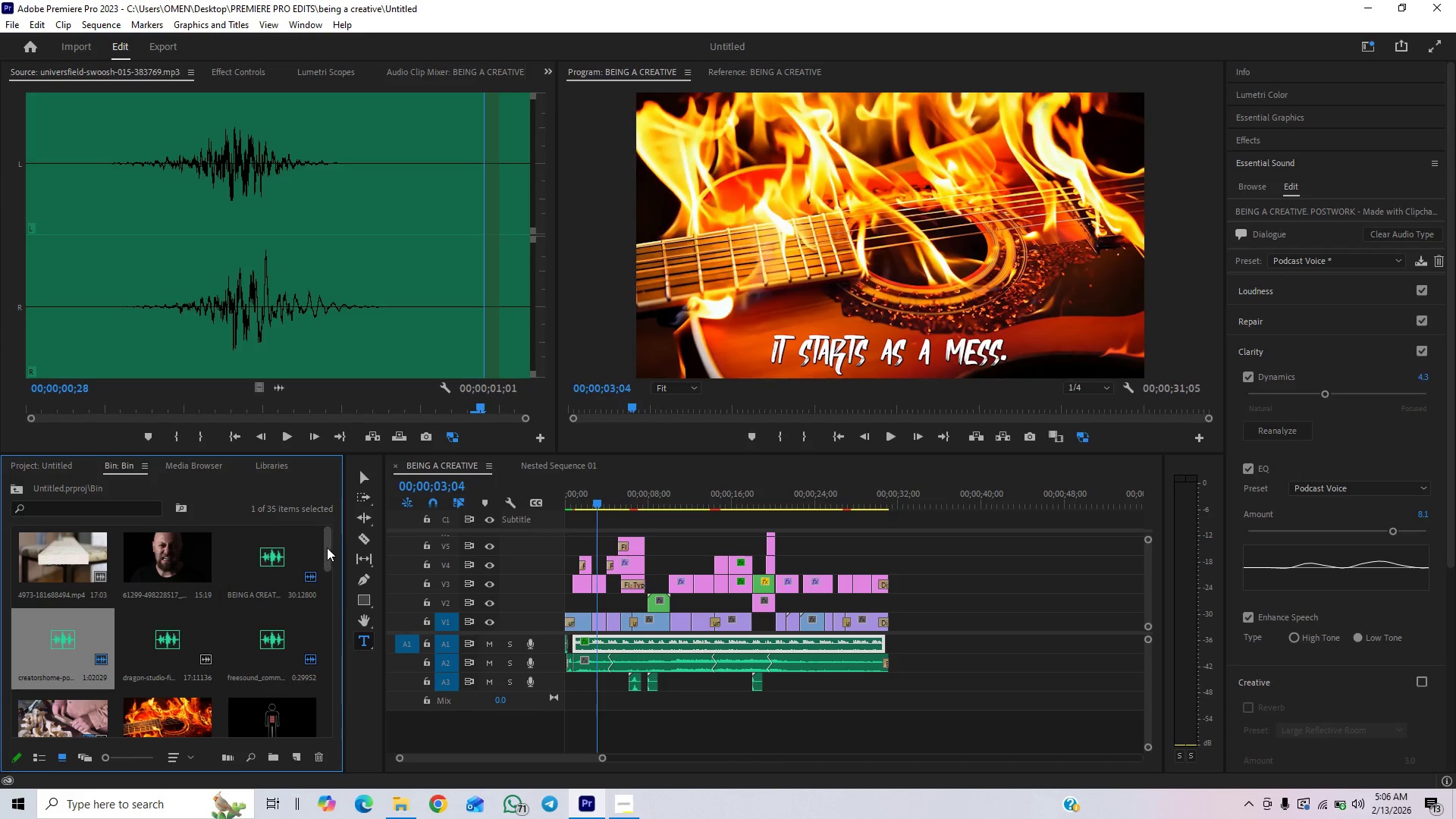 
left_click_drag(start_coordinate=[328, 548], to_coordinate=[325, 565])
 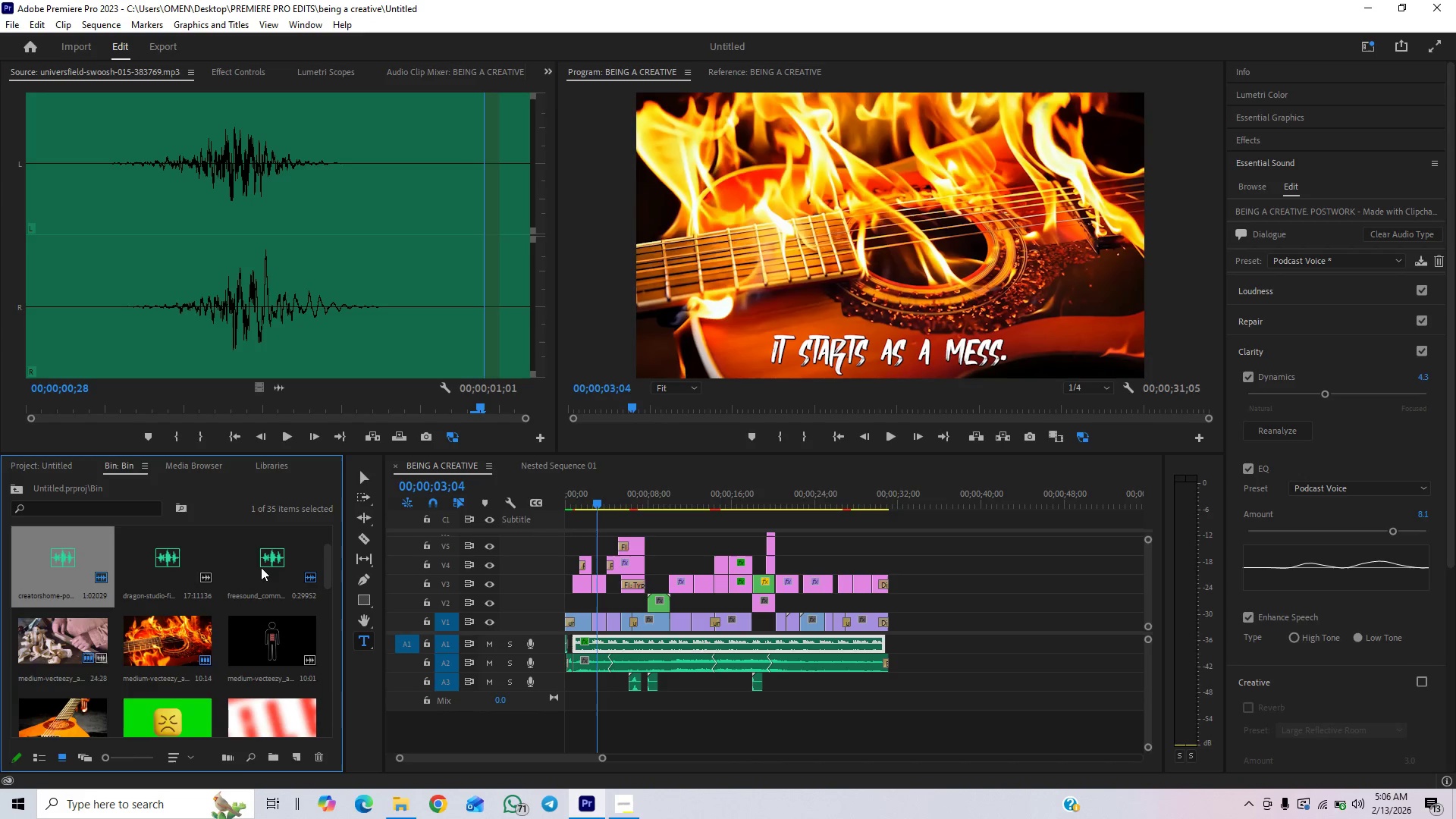 
double_click([261, 567])
 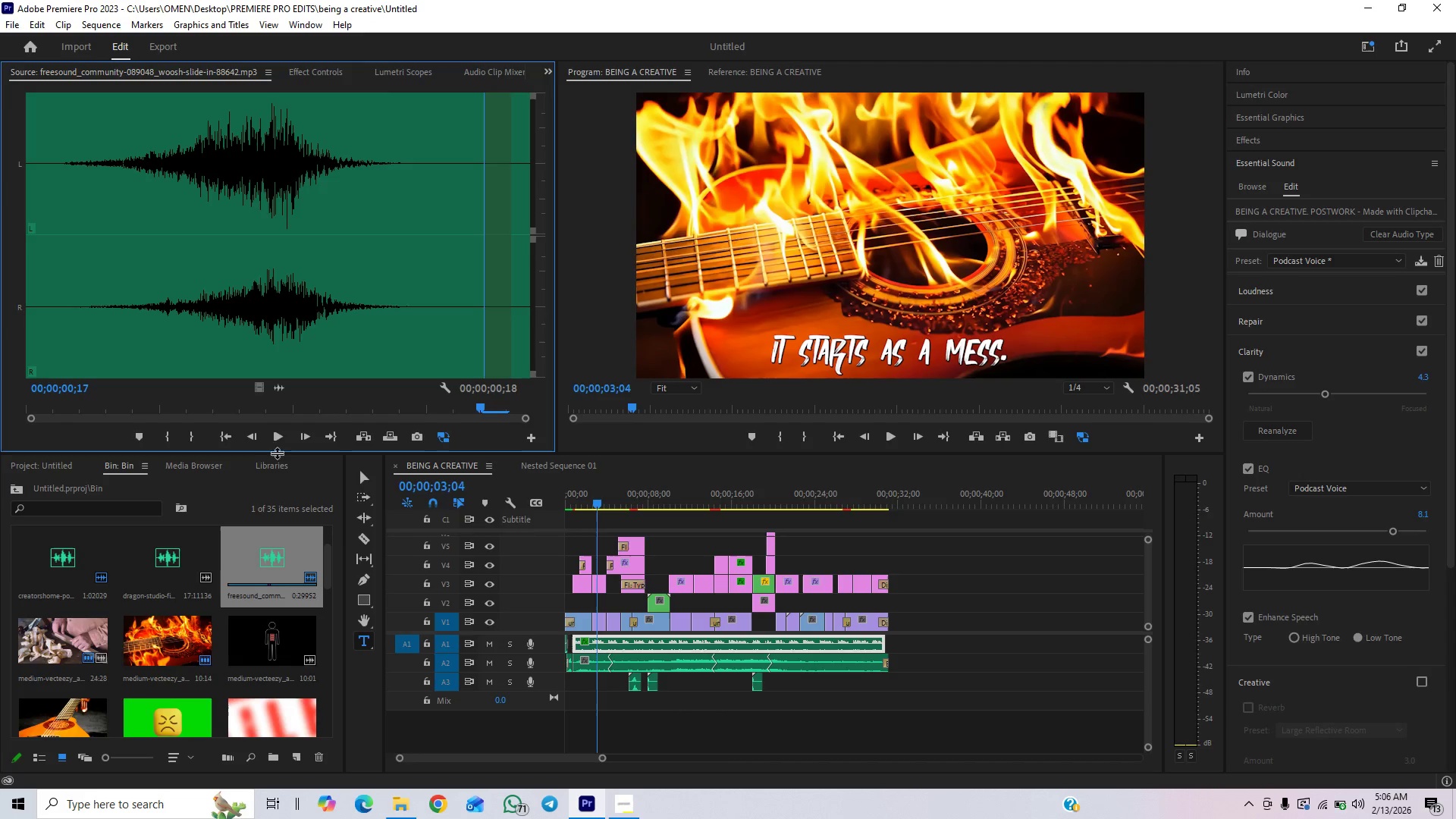 
left_click([270, 442])
 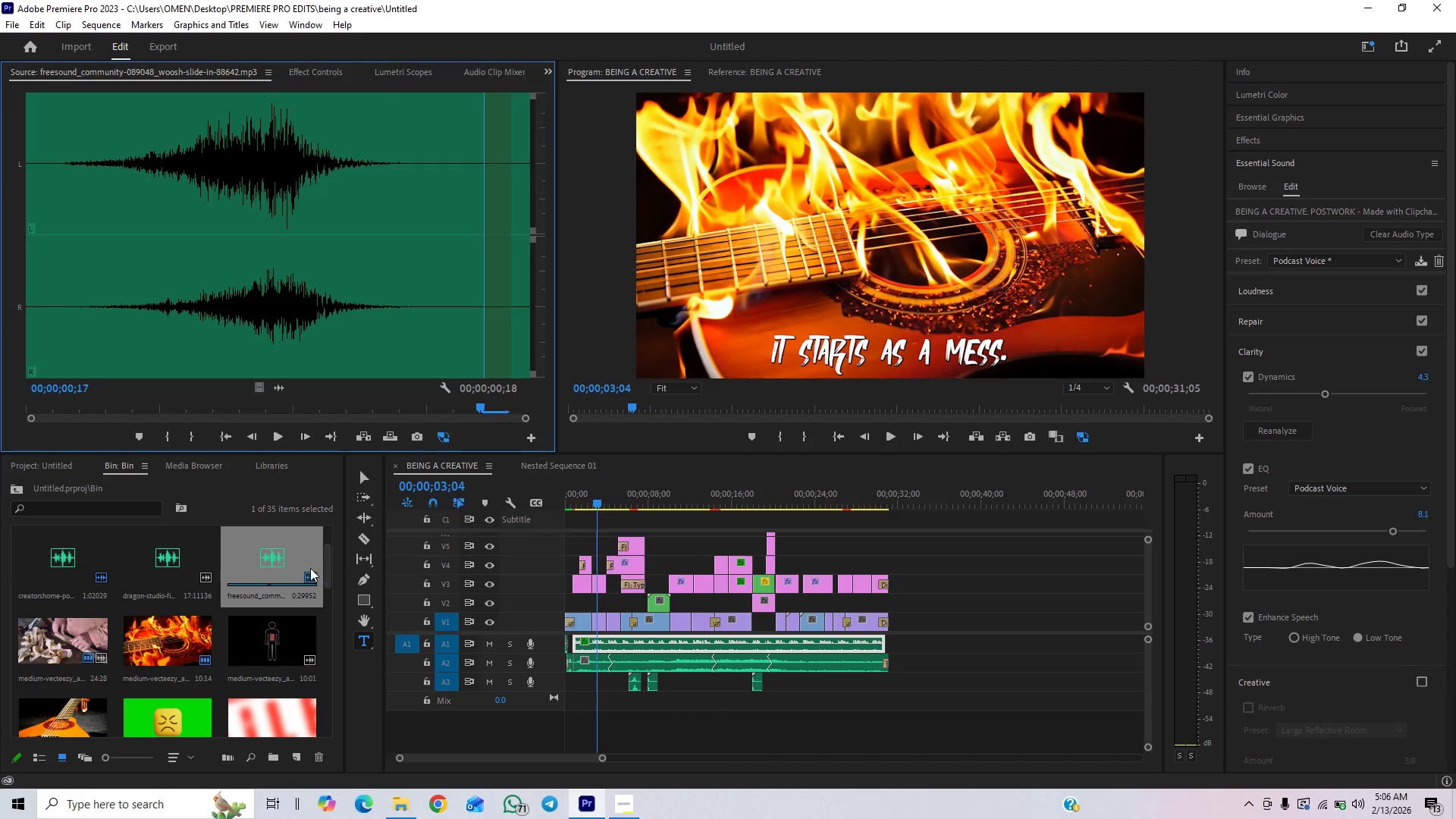 
double_click([180, 576])
 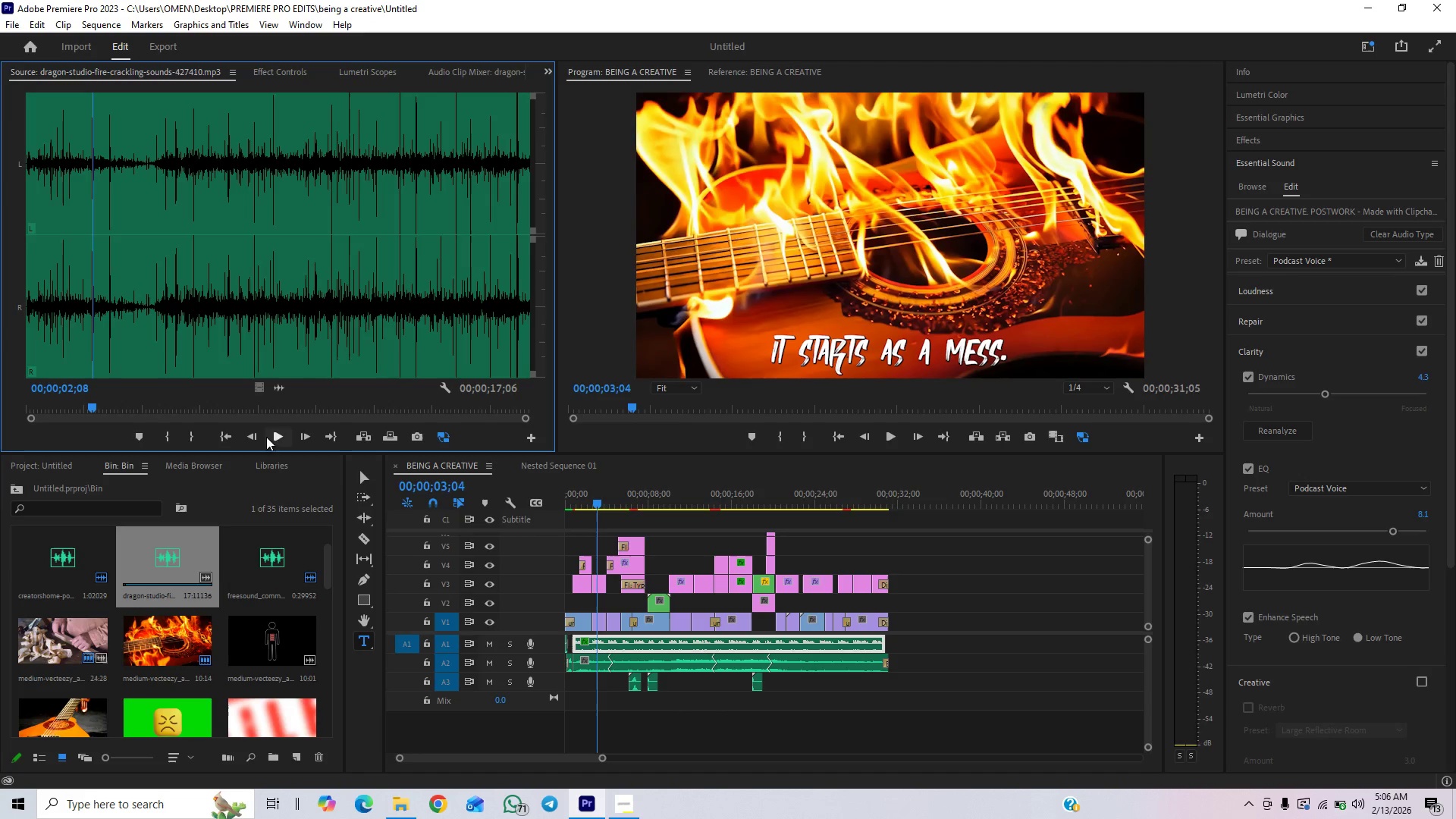 
left_click([269, 433])
 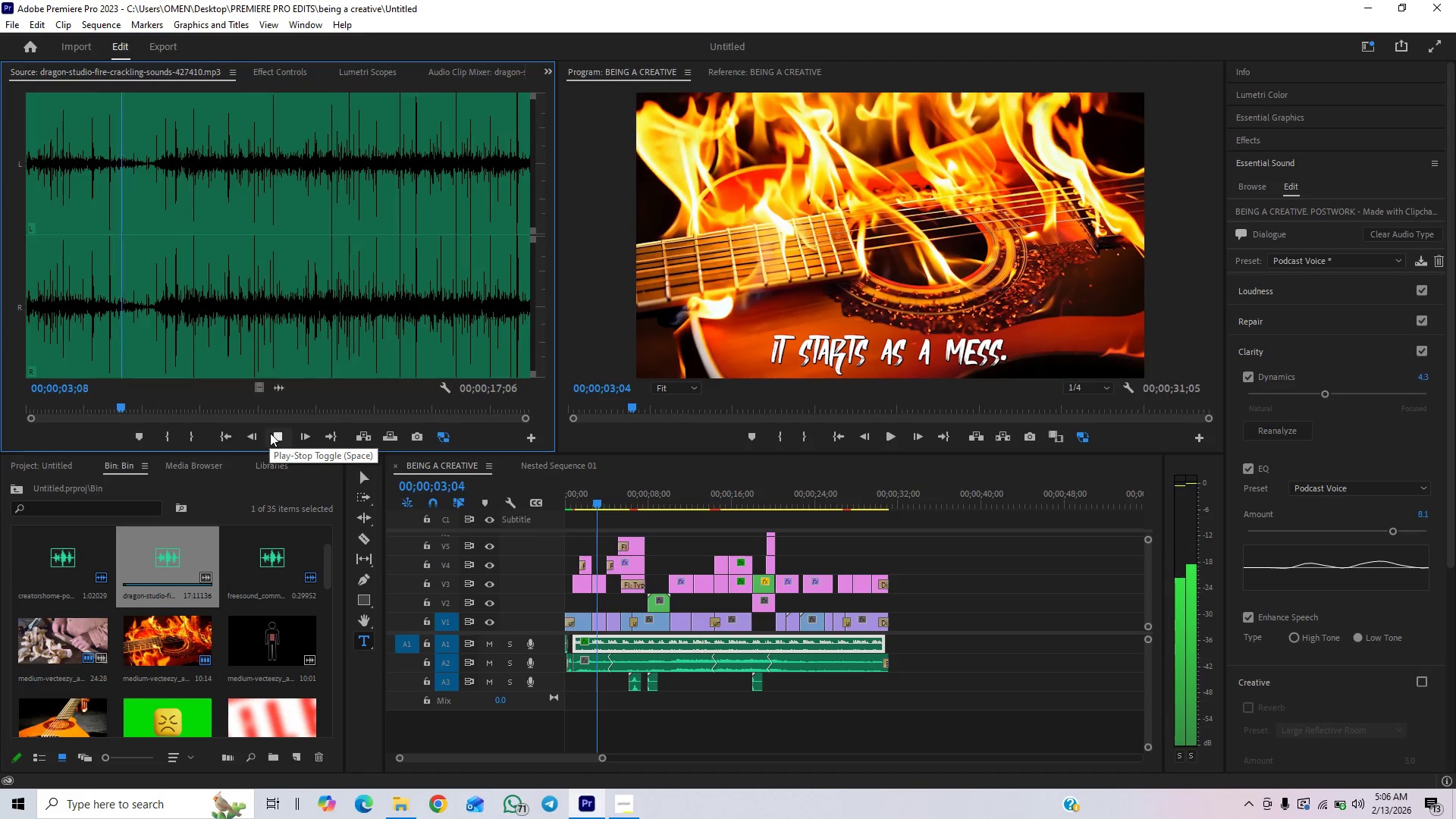 
key(Space)
 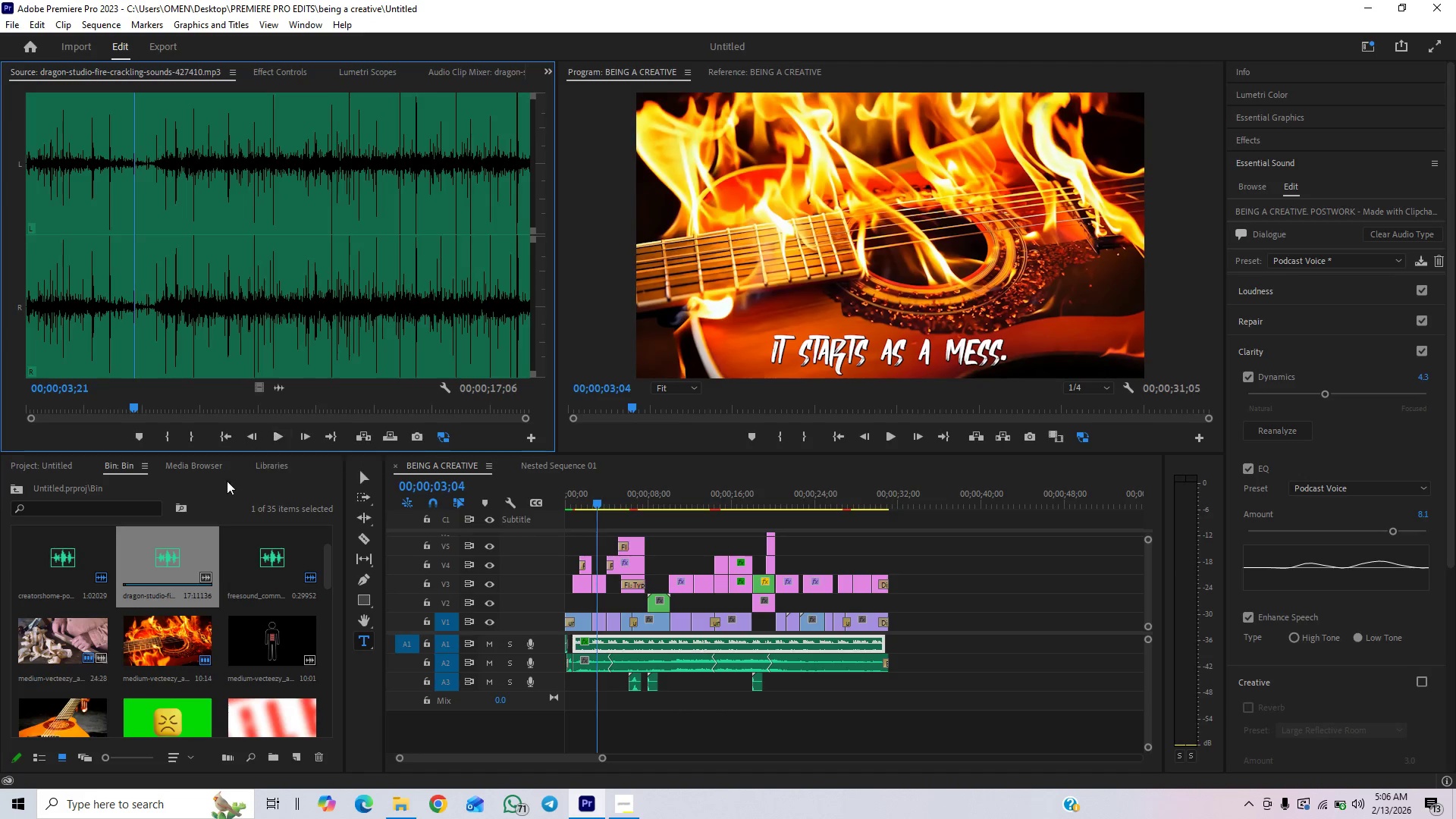 
left_click_drag(start_coordinate=[174, 553], to_coordinate=[582, 713])
 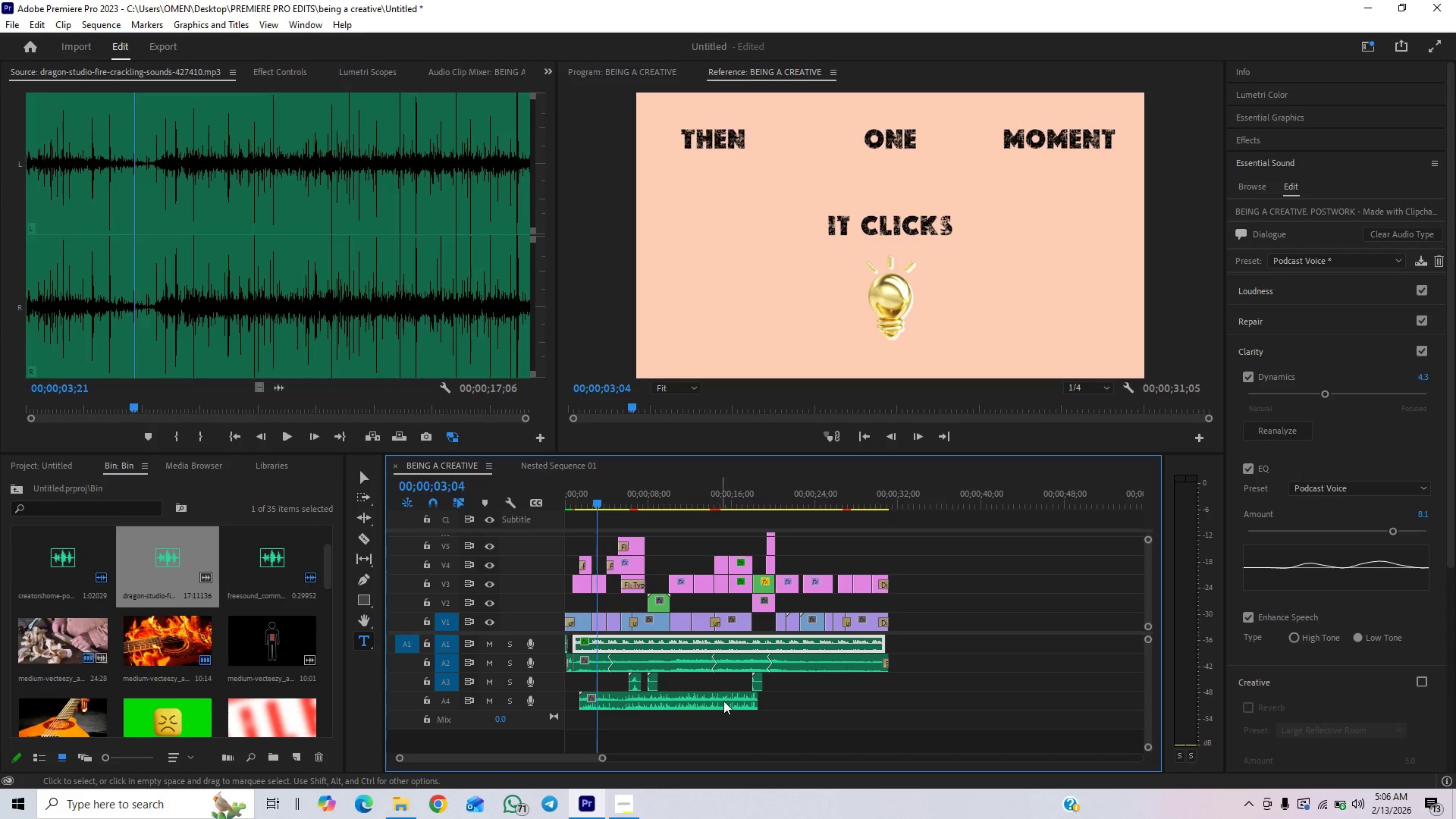 
left_click_drag(start_coordinate=[758, 703], to_coordinate=[616, 726])
 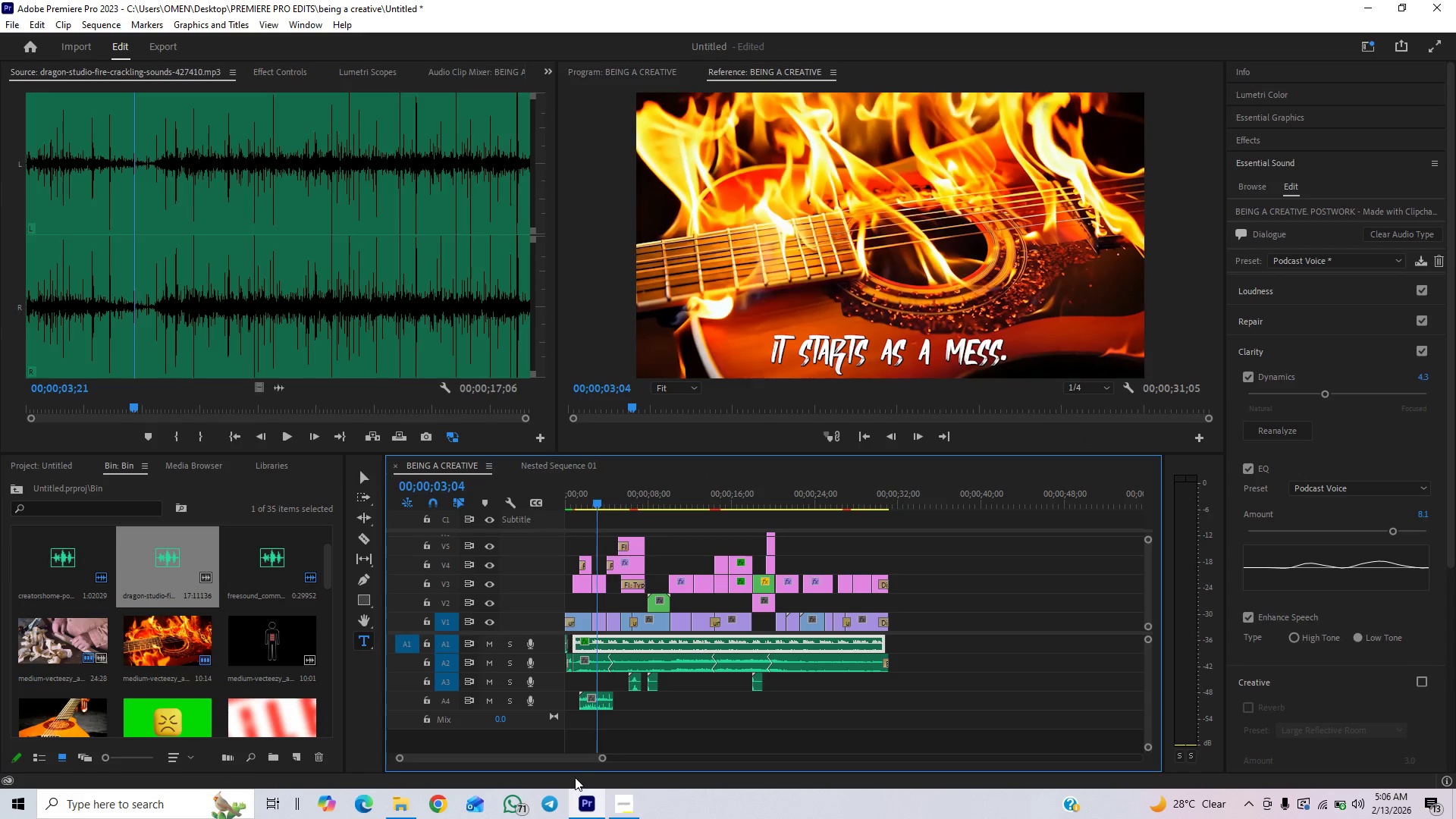 
left_click_drag(start_coordinate=[607, 755], to_coordinate=[532, 783])
 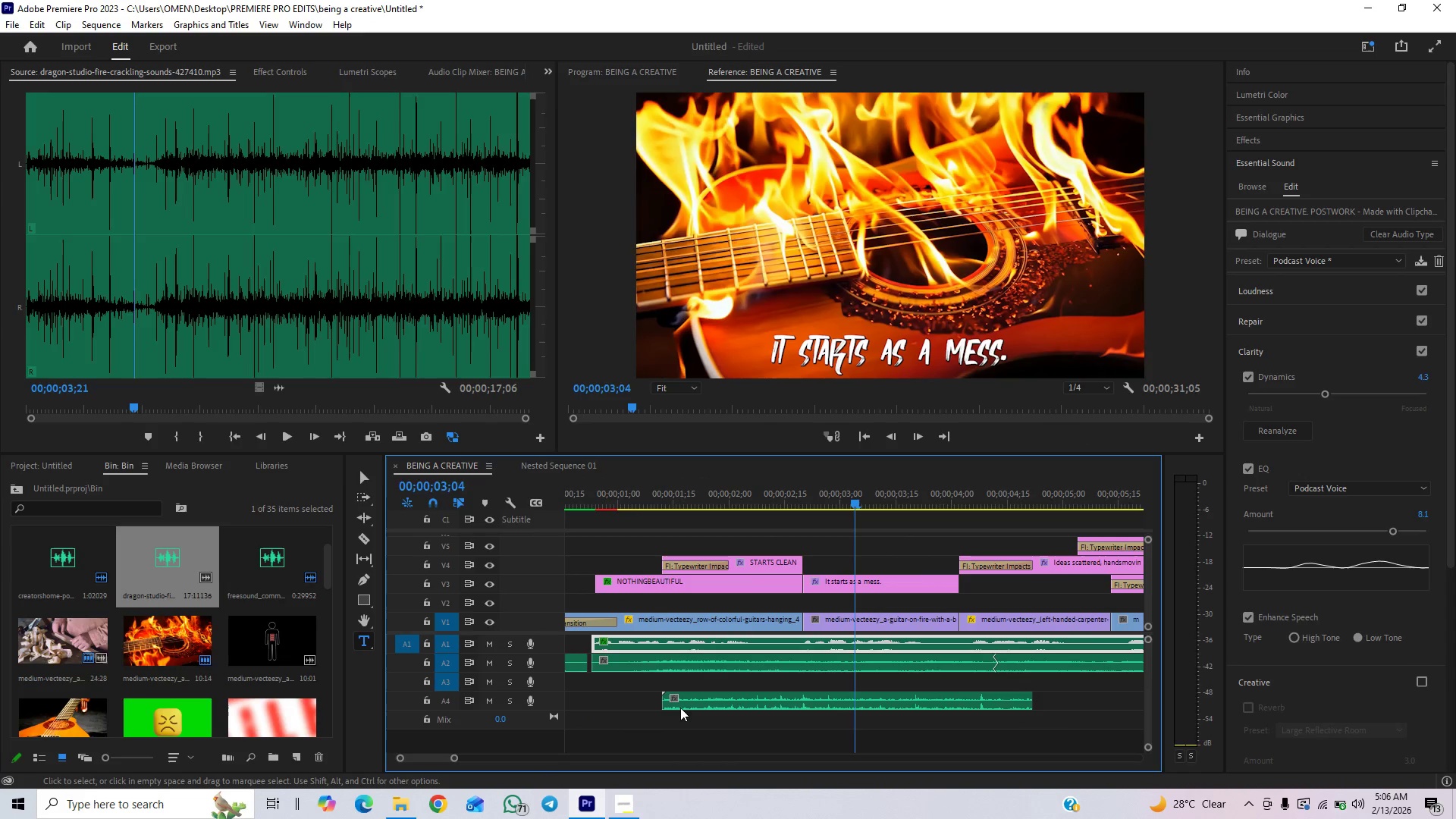 
left_click_drag(start_coordinate=[712, 705], to_coordinate=[763, 693])
 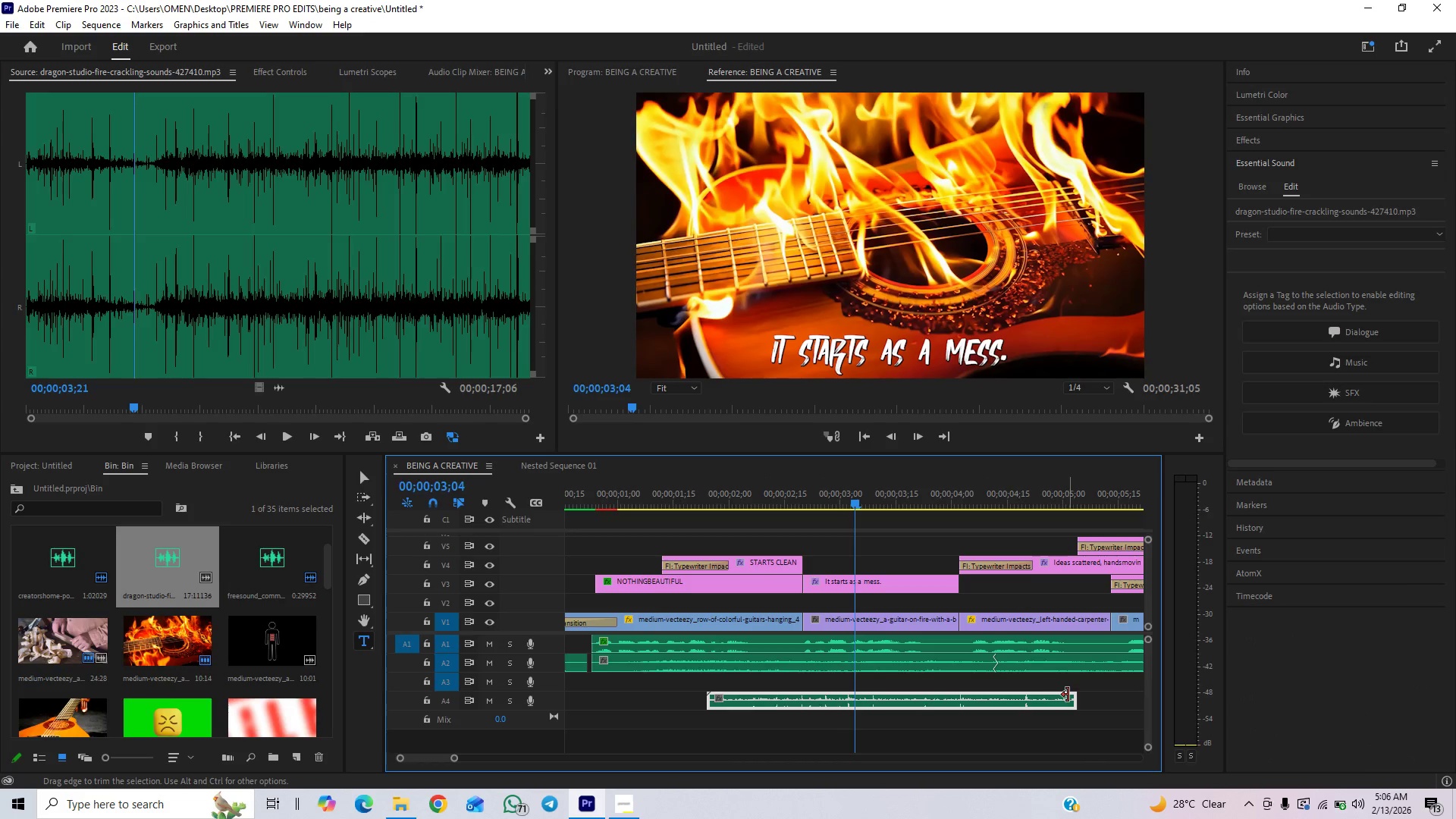 
left_click_drag(start_coordinate=[1072, 698], to_coordinate=[910, 723])
 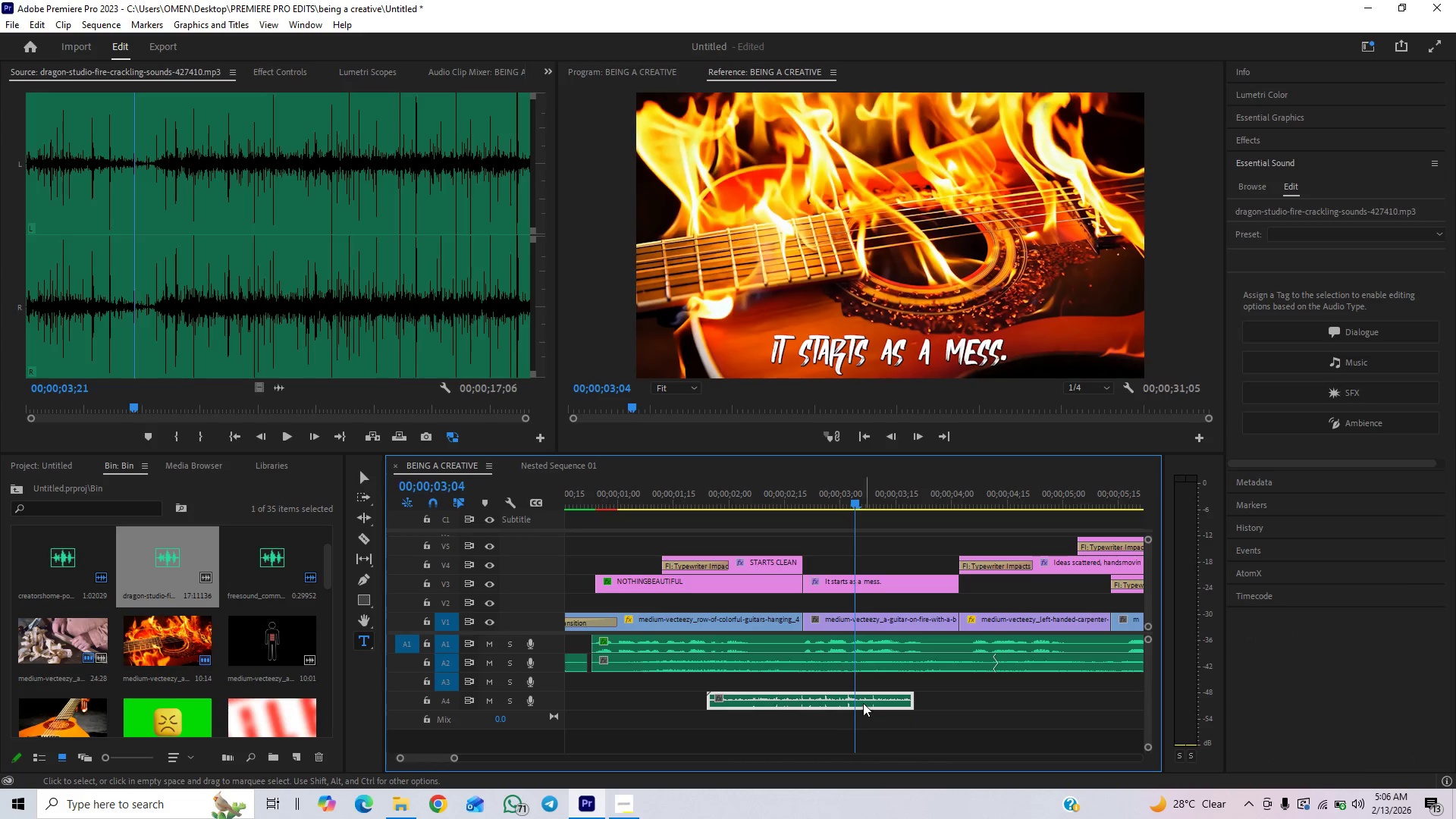 
left_click_drag(start_coordinate=[853, 698], to_coordinate=[944, 676])
 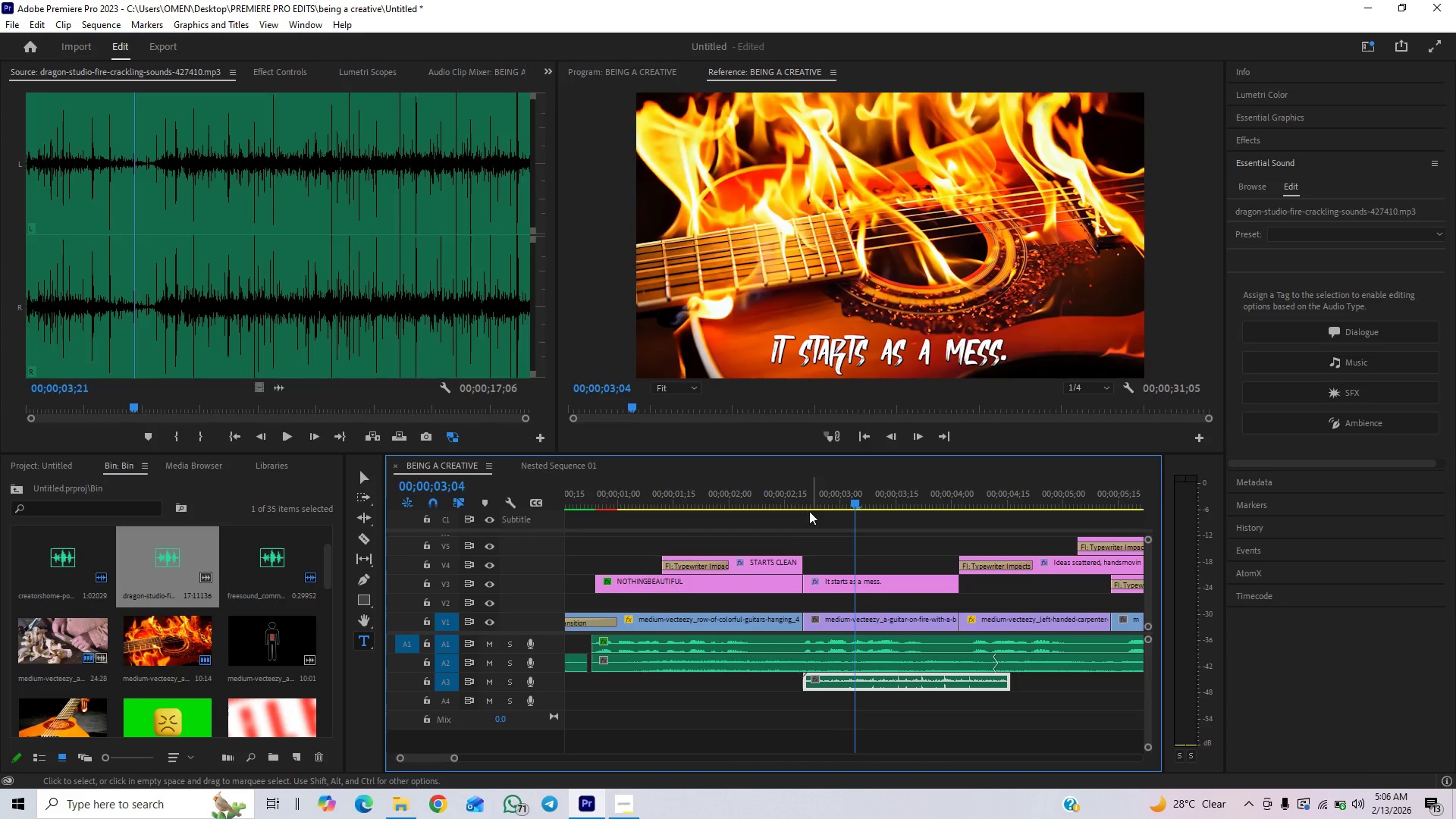 
left_click([793, 500])
 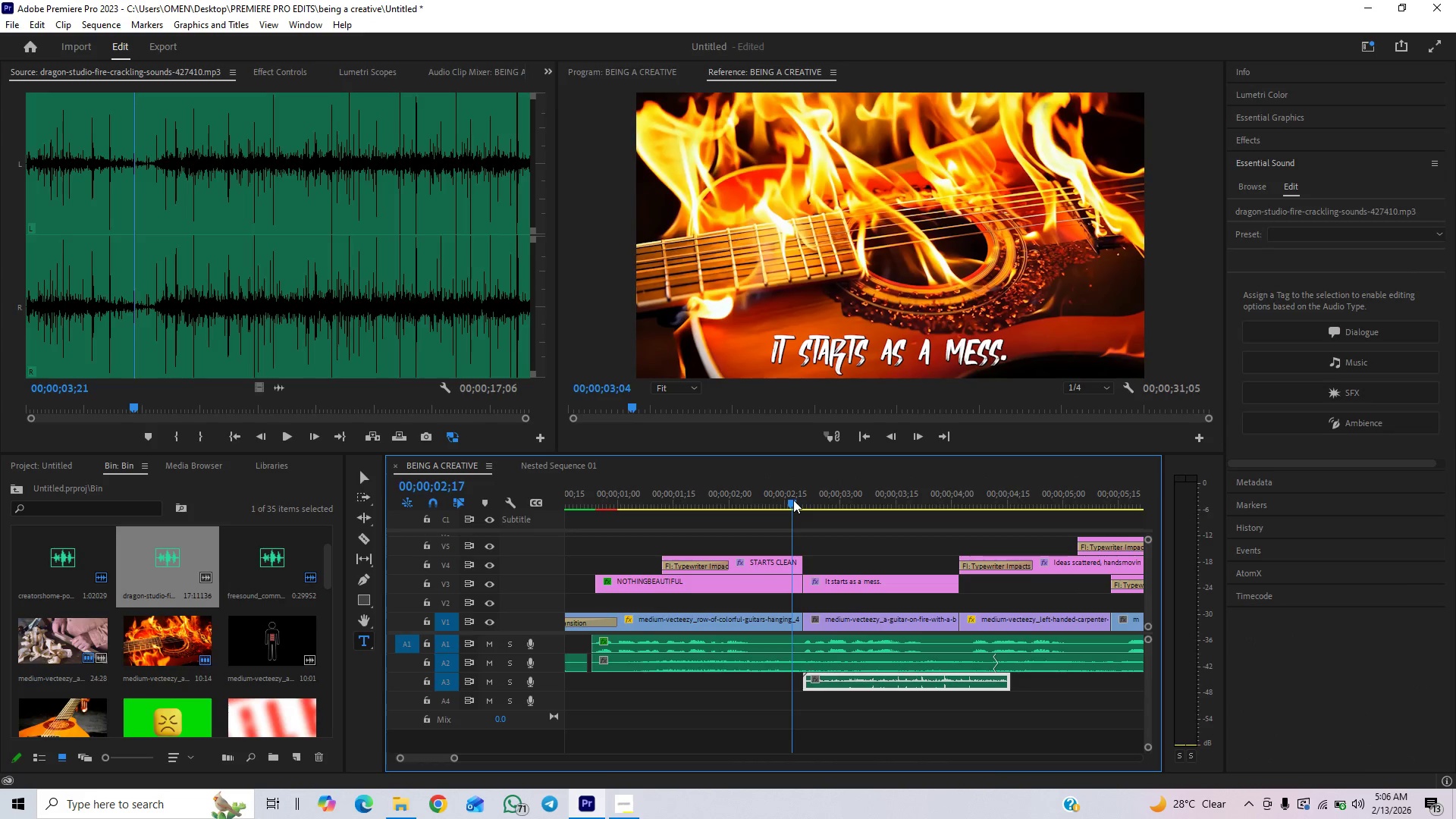 
key(Space)
 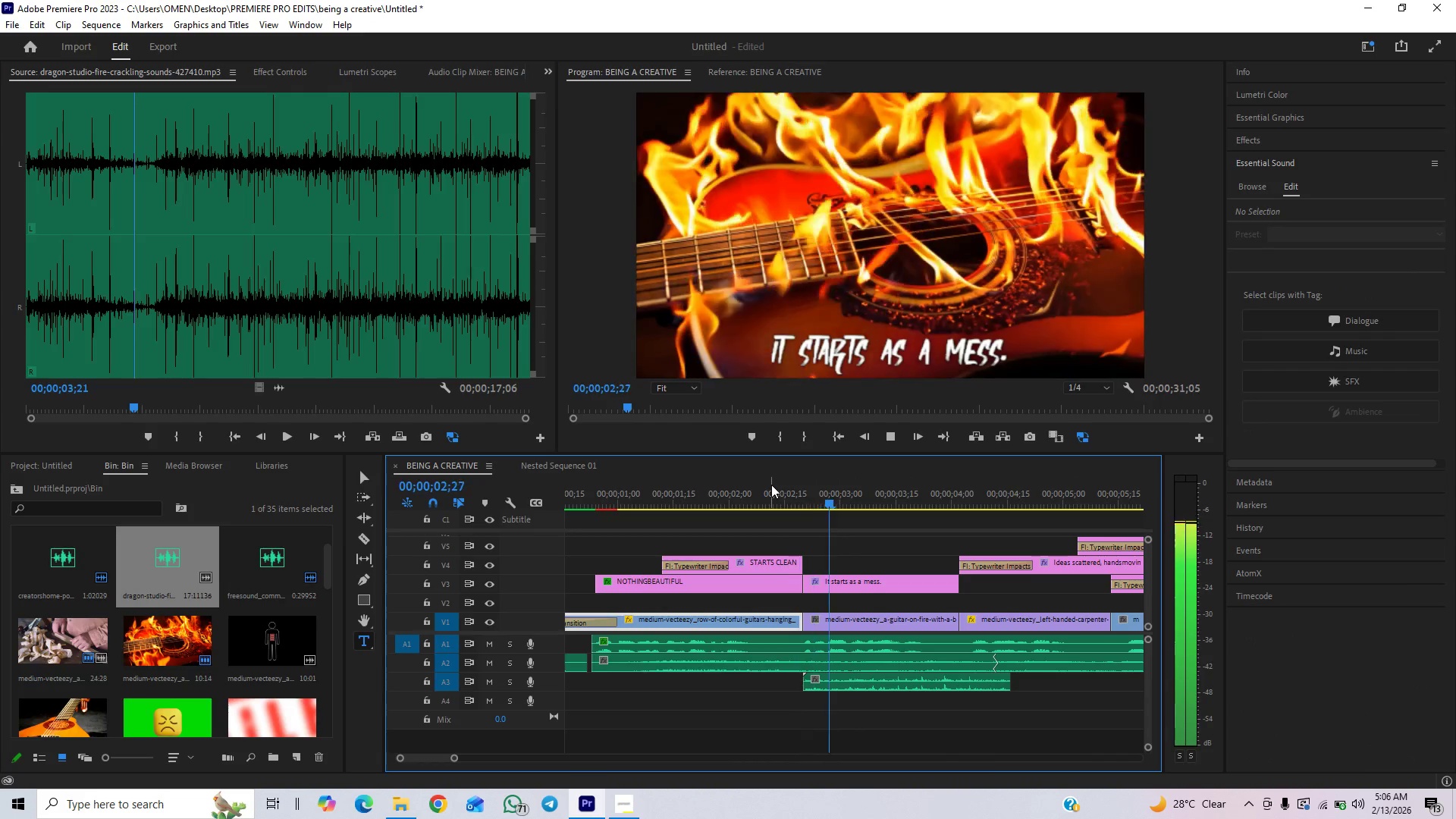 
key(Space)
 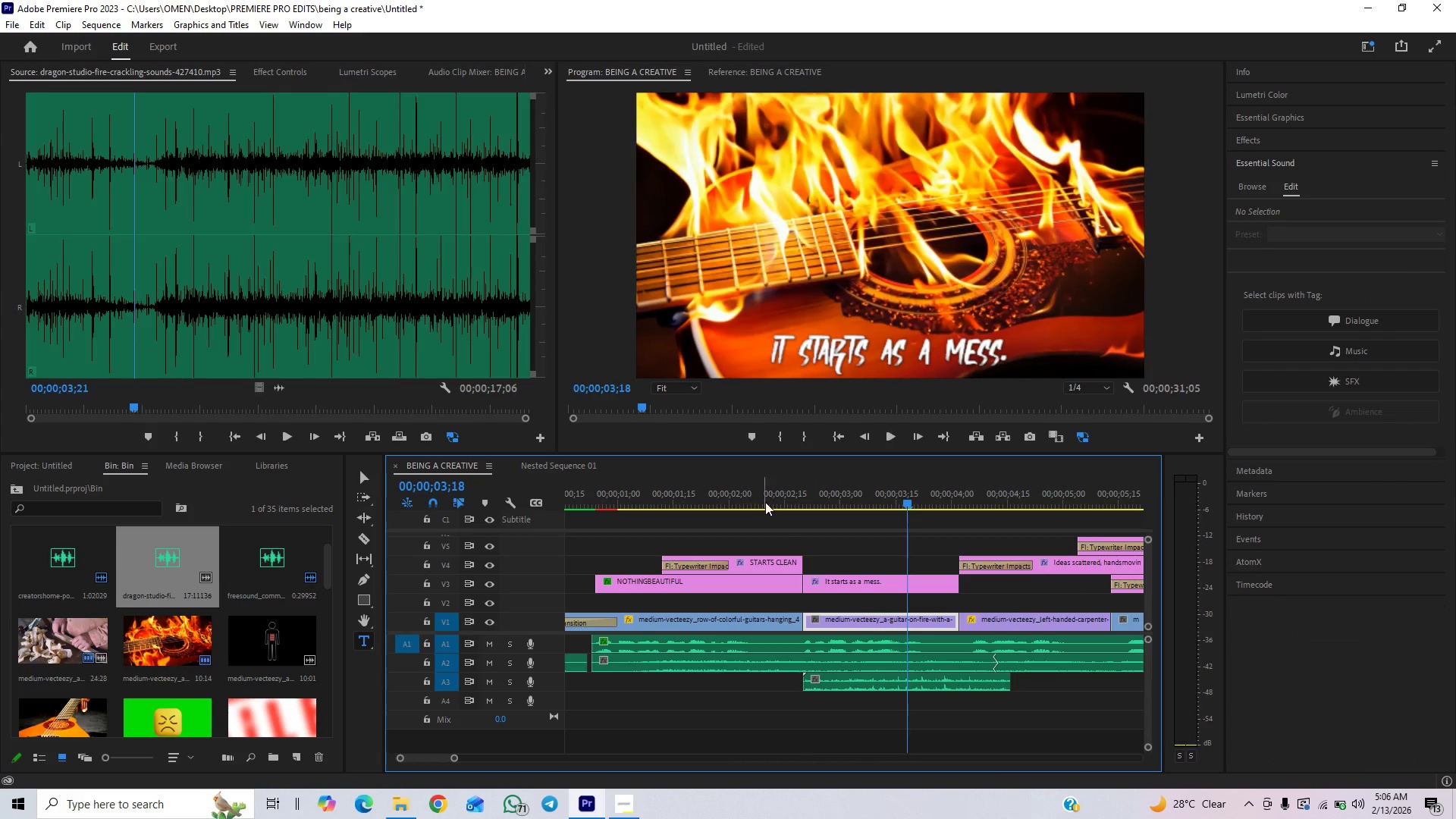 
left_click([766, 502])
 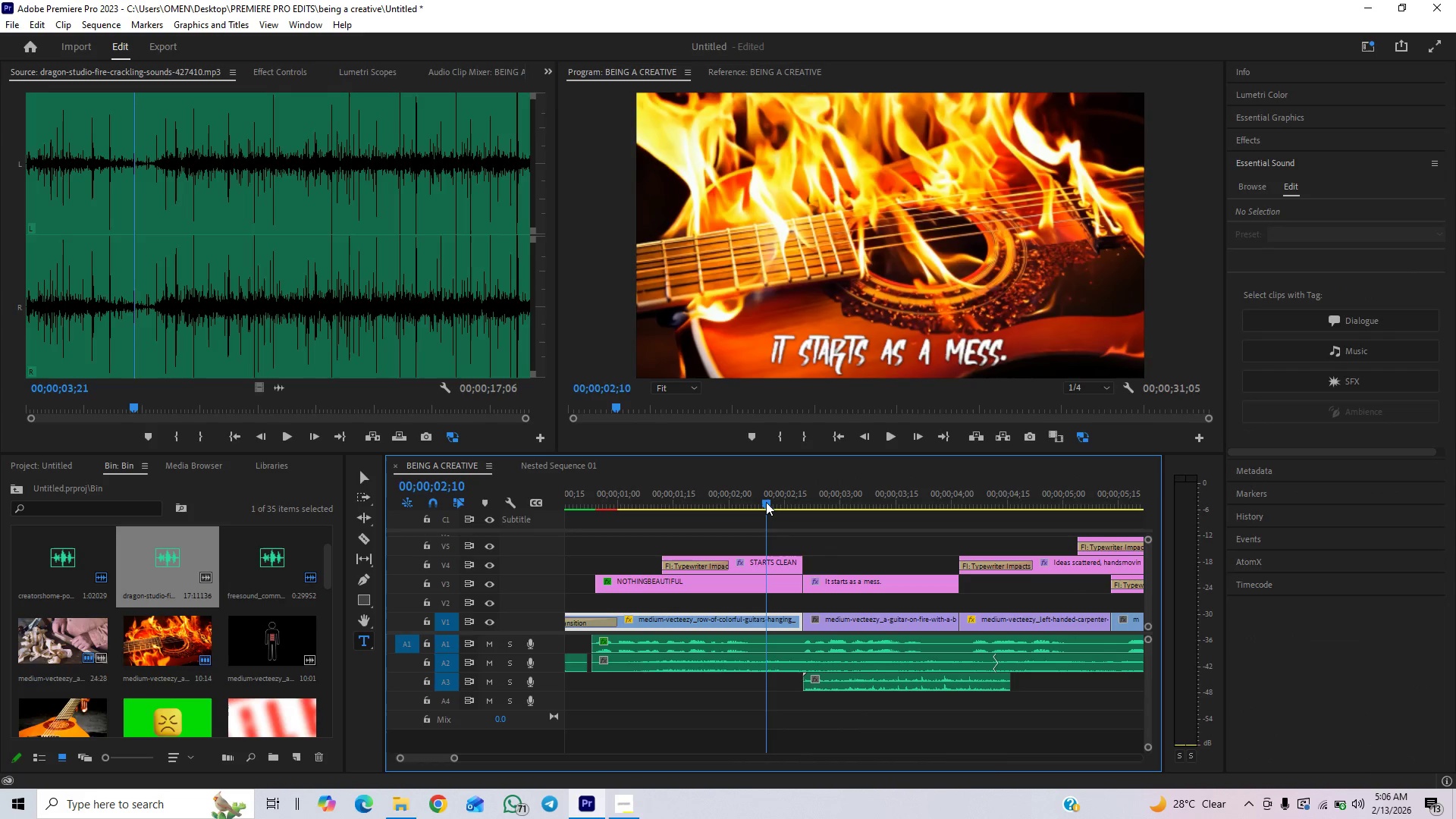 
key(Space)
 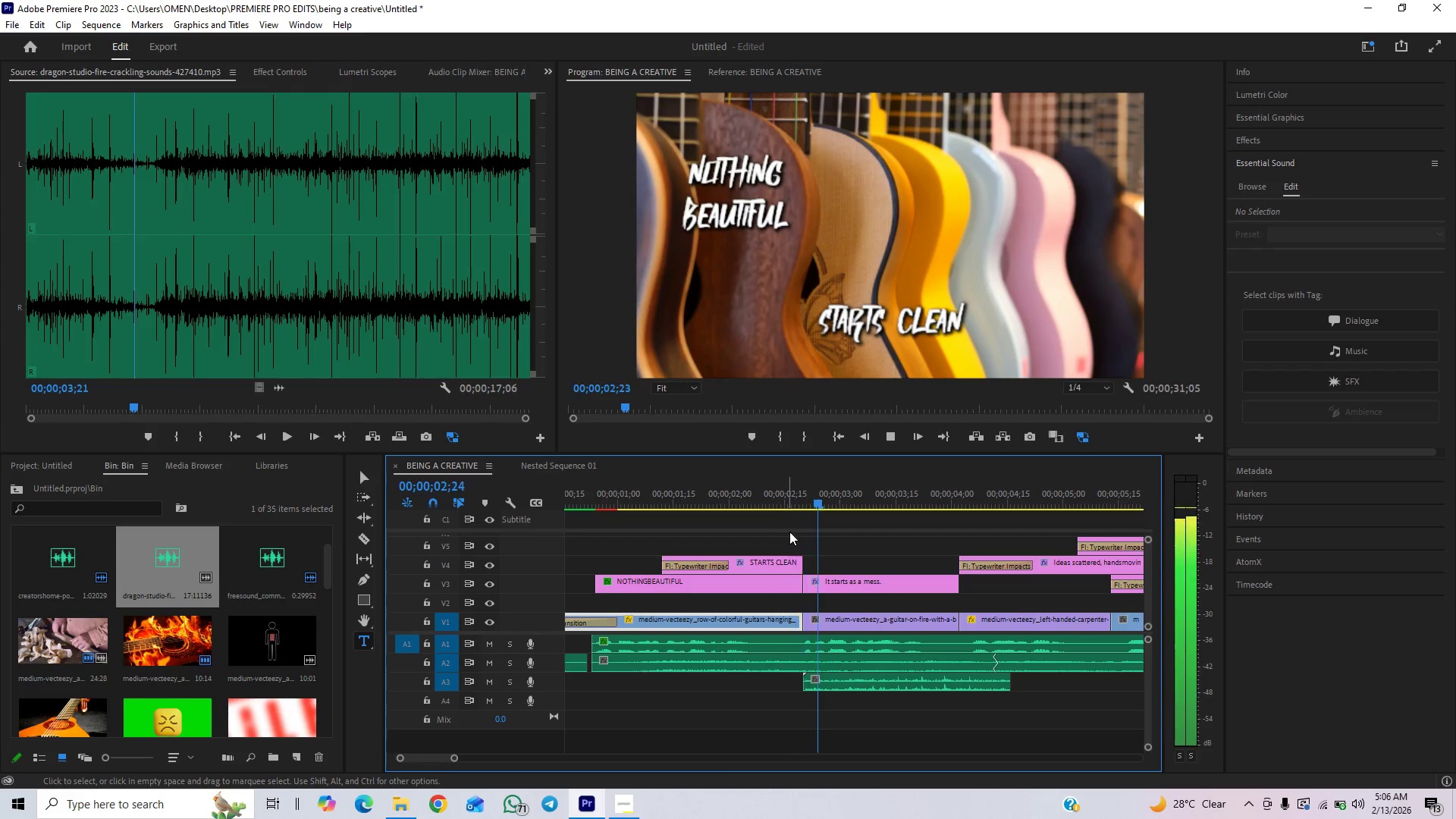 
key(Space)
 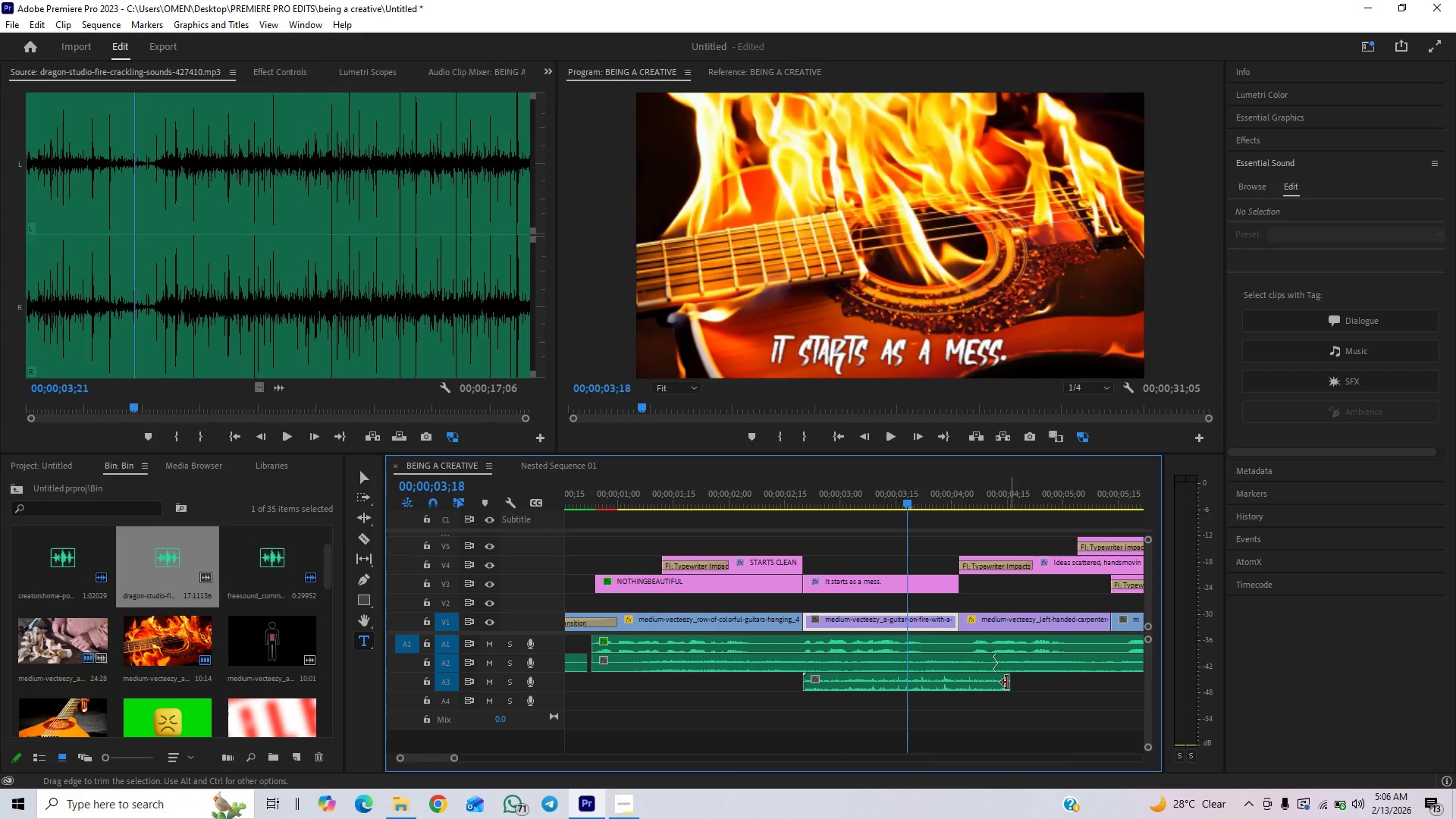 
left_click_drag(start_coordinate=[1007, 682], to_coordinate=[958, 691])
 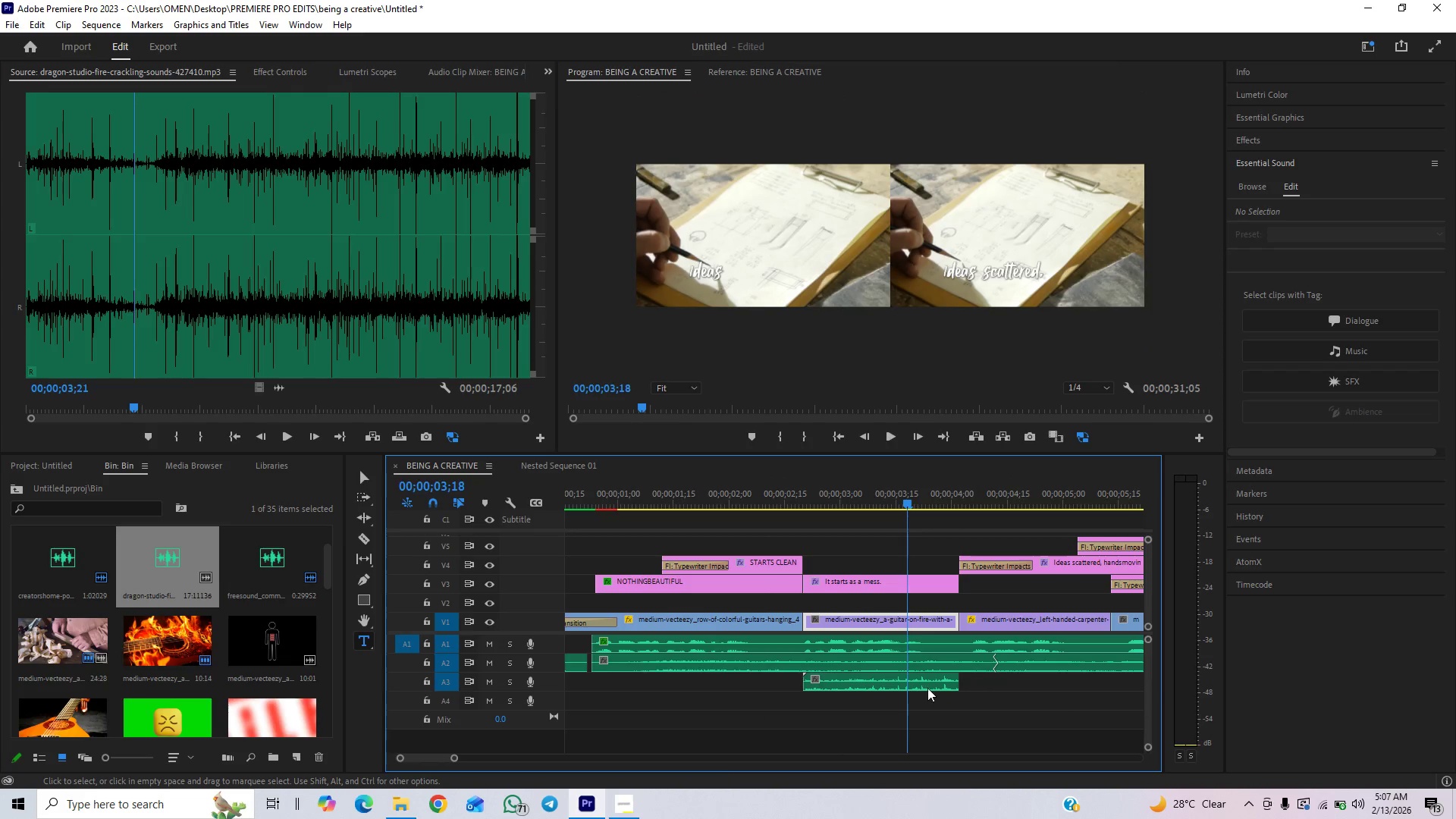 
left_click([919, 689])
 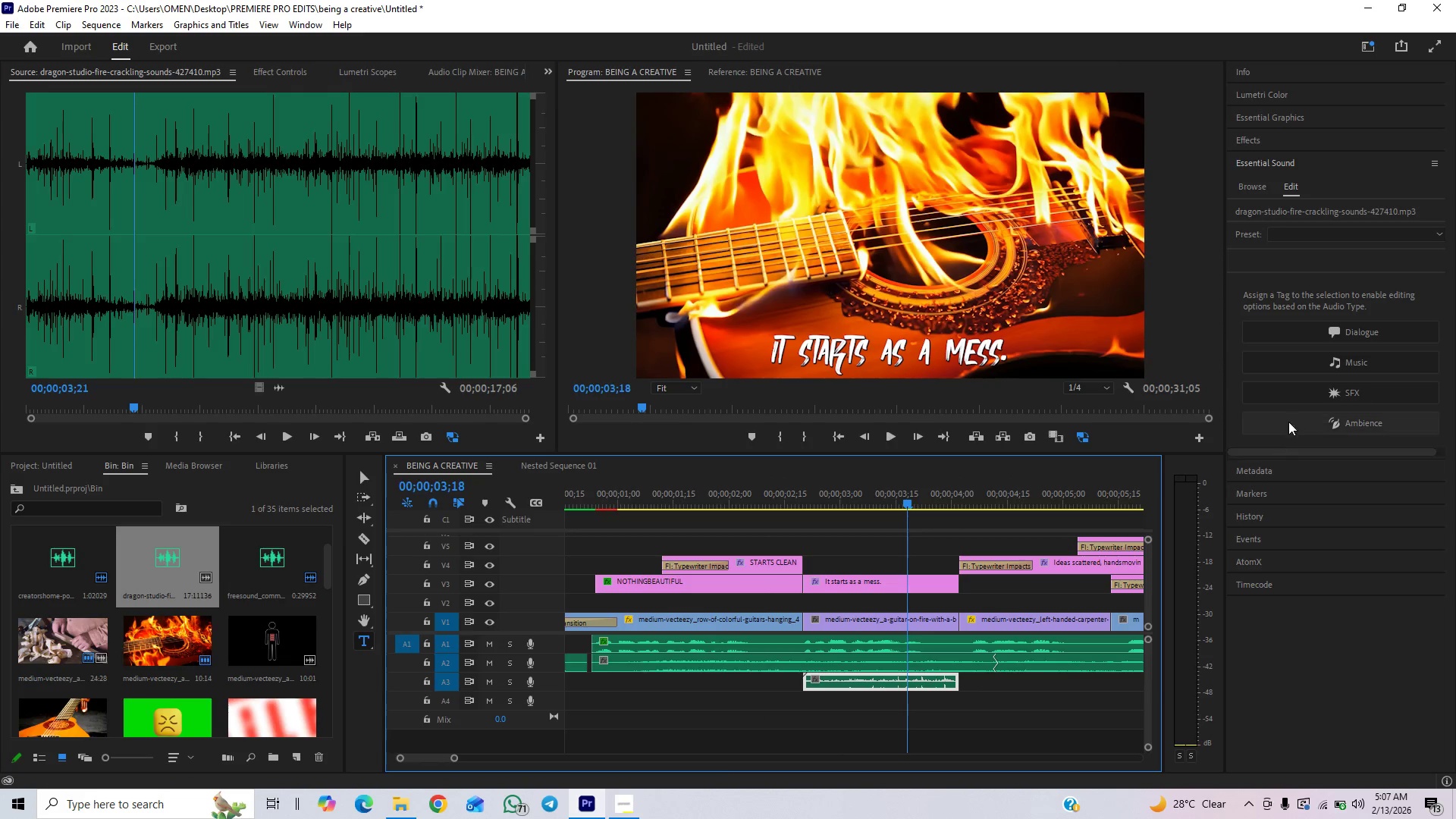 
left_click([1295, 397])
 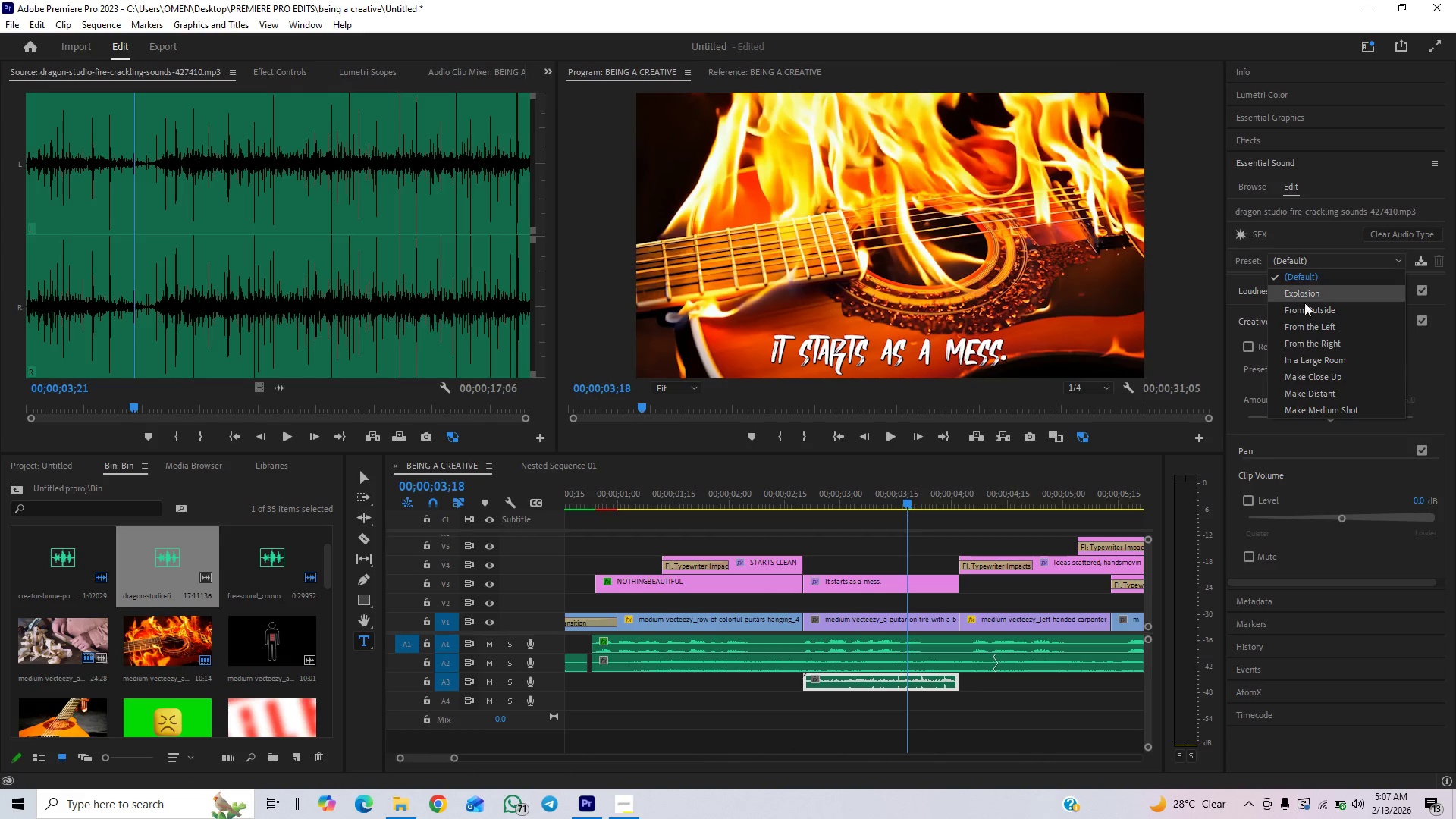 
left_click([1298, 406])
 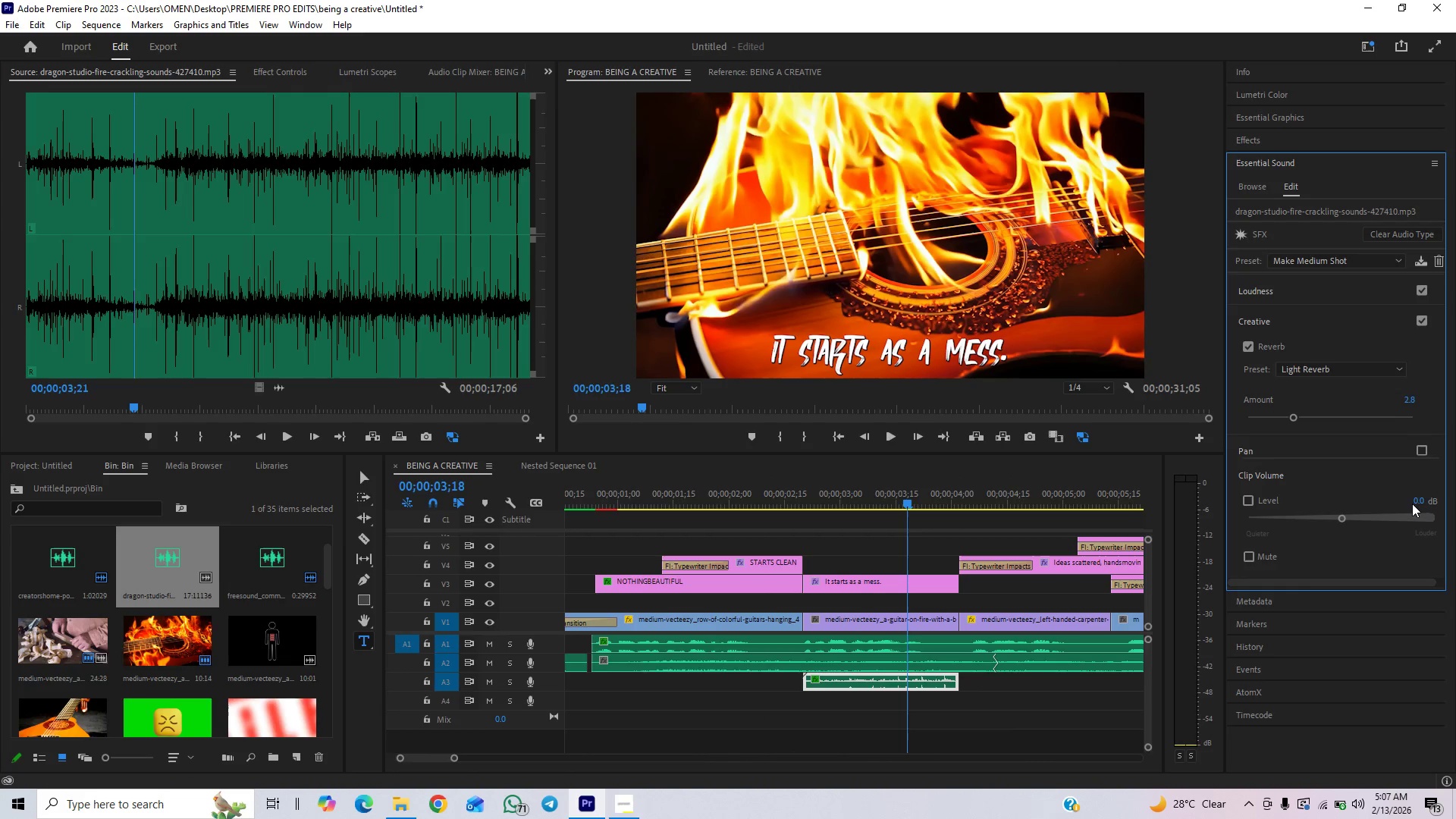 
left_click([1420, 503])
 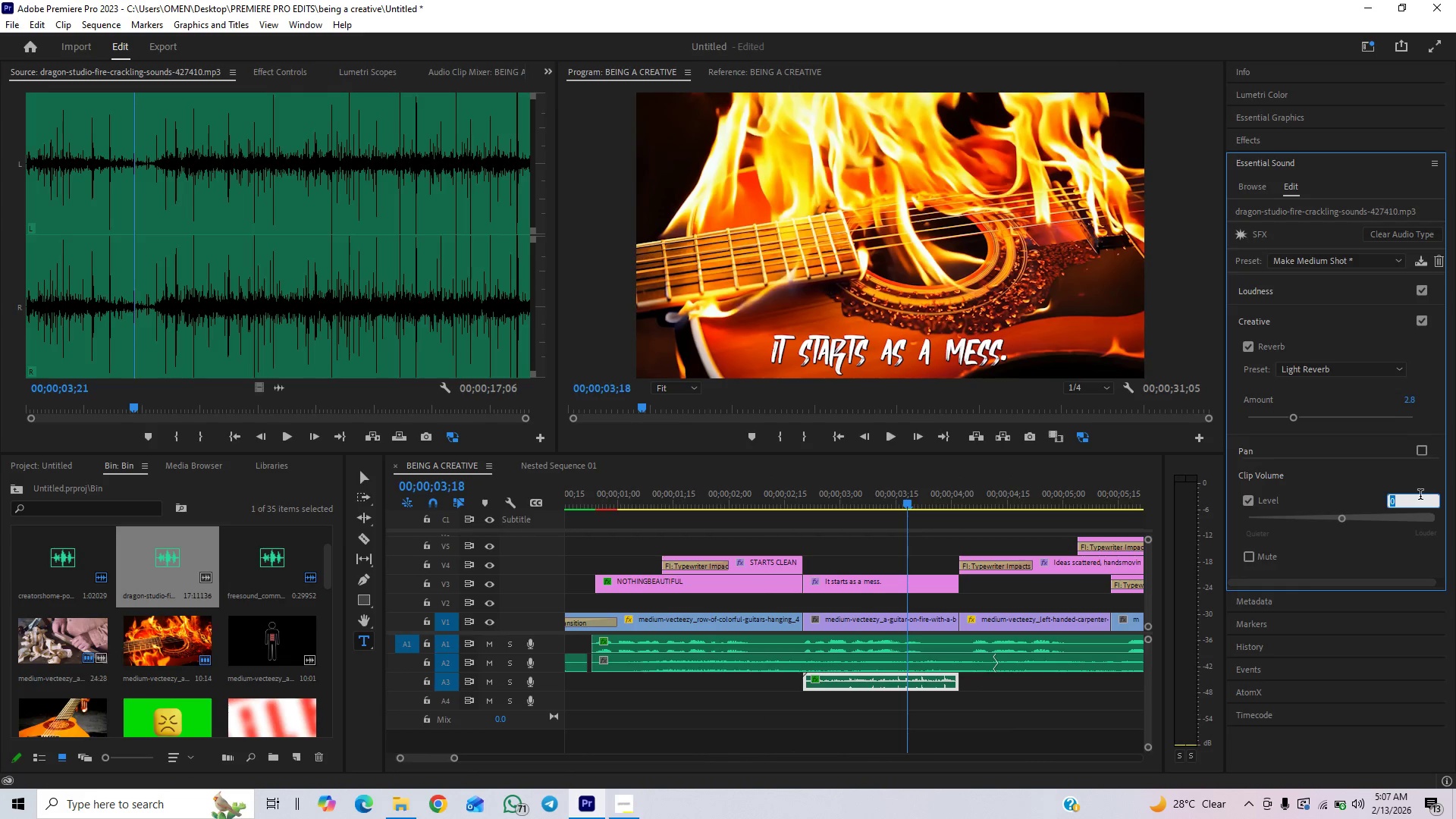 
key(Minus)
 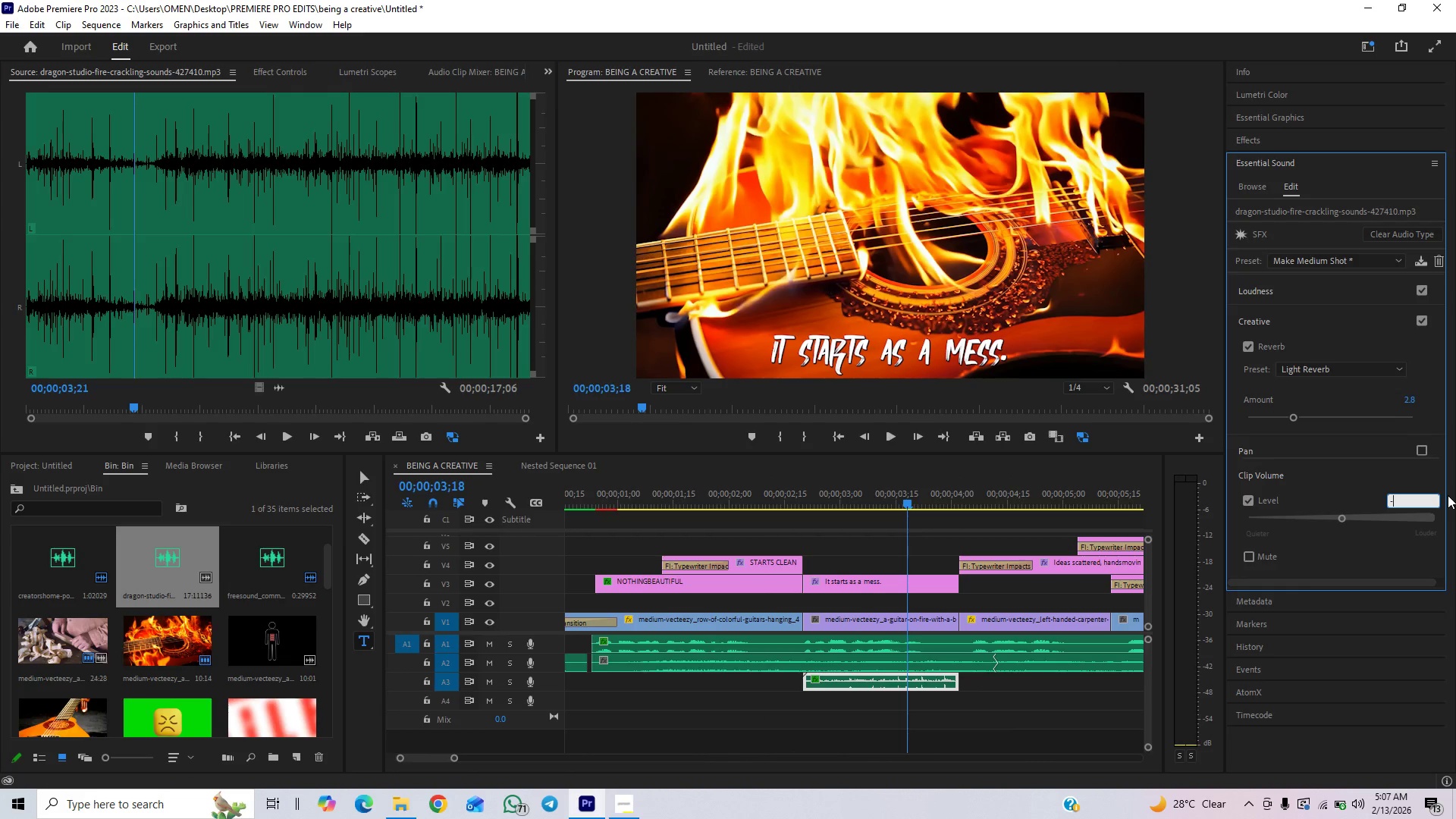 
key(7)
 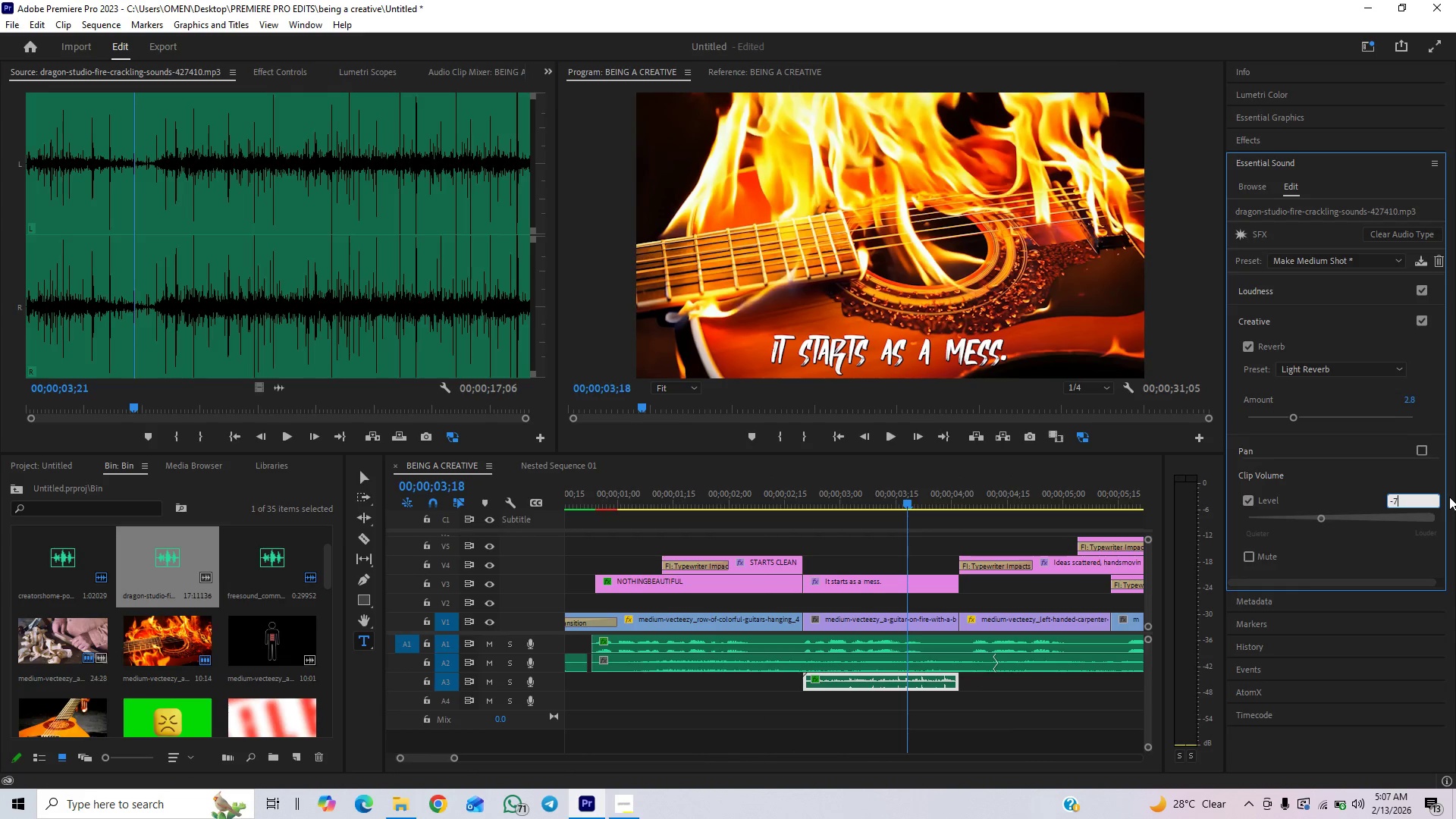 
key(Enter)
 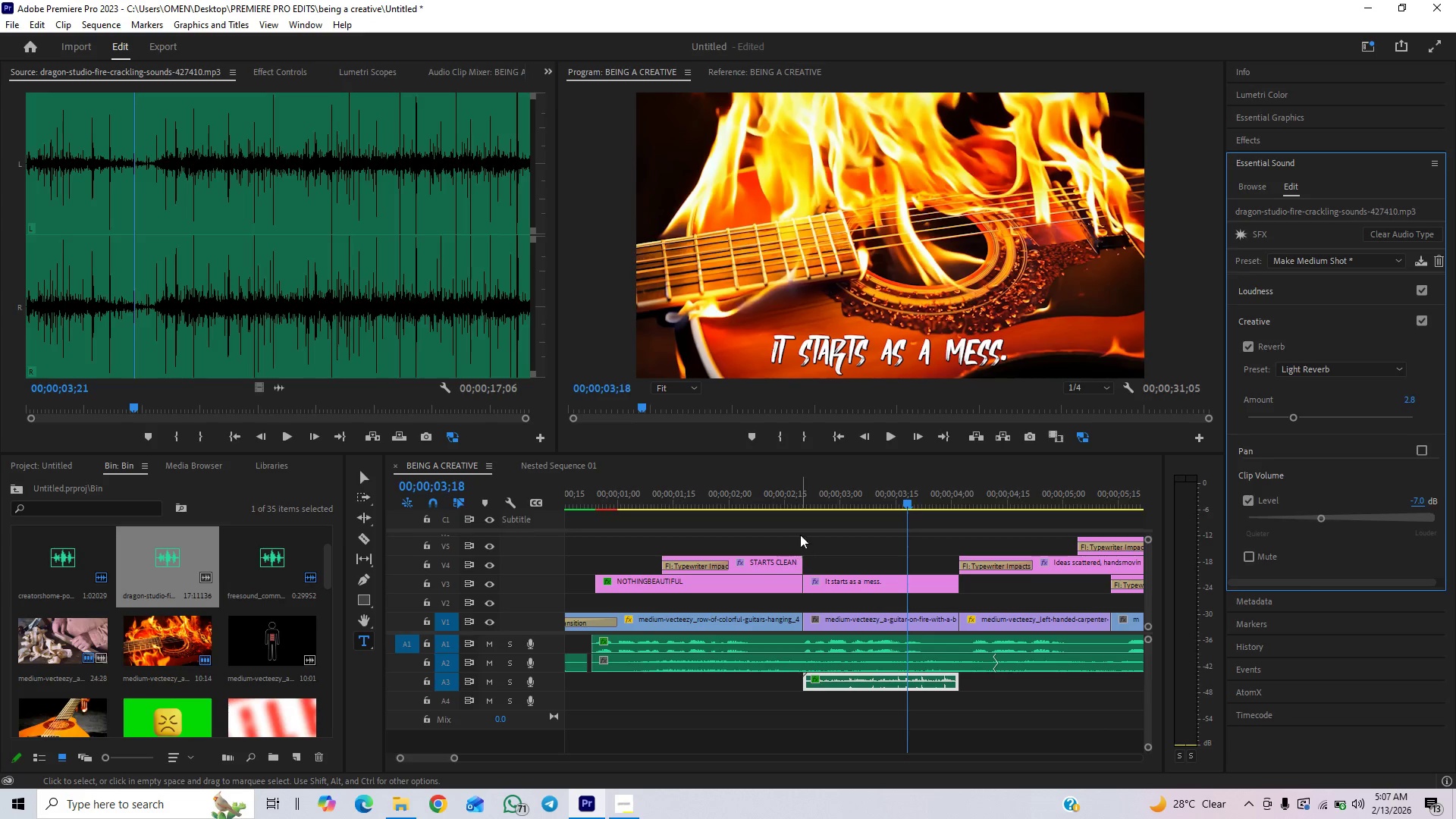 
left_click([788, 506])
 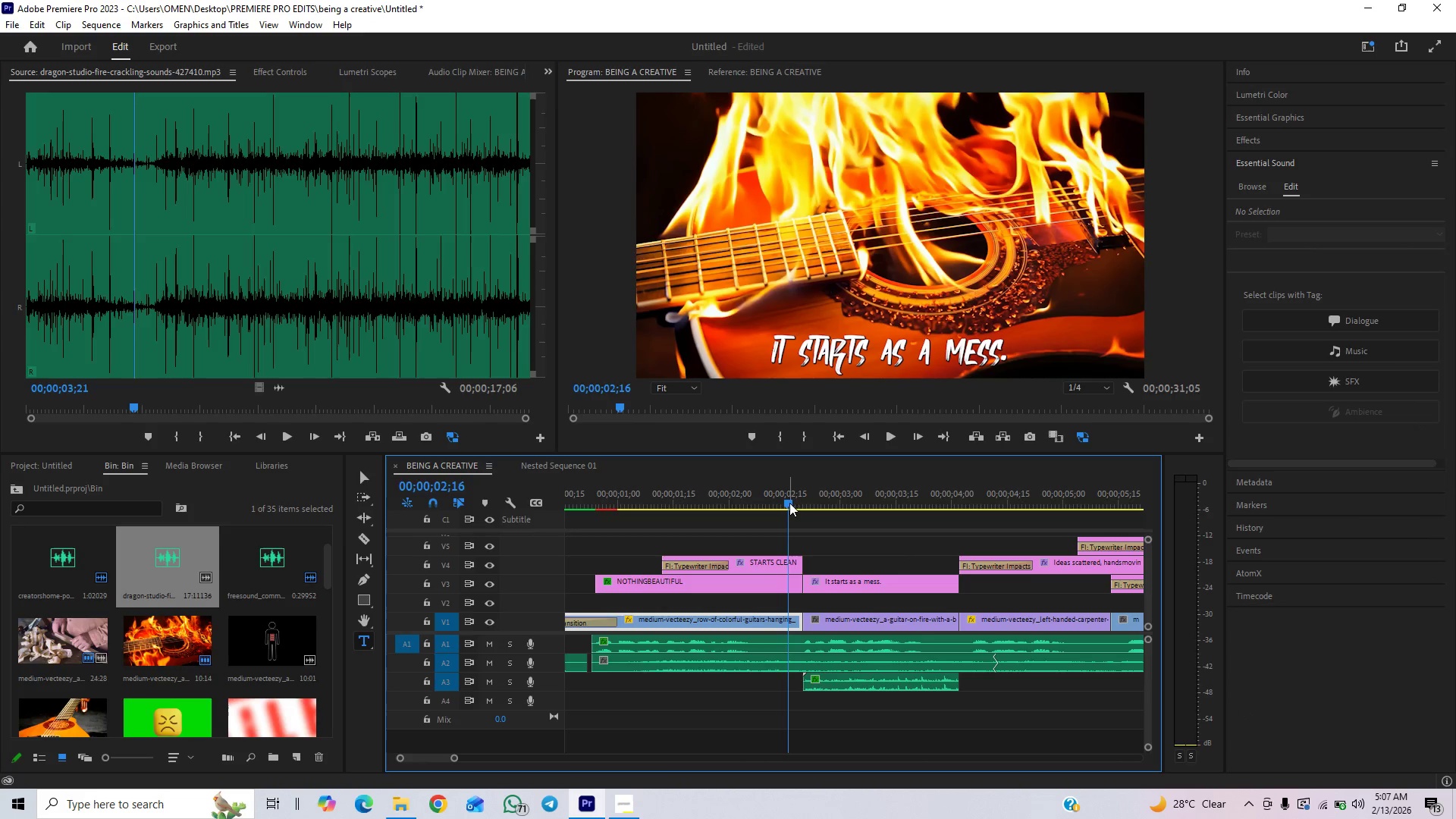 
key(Space)
 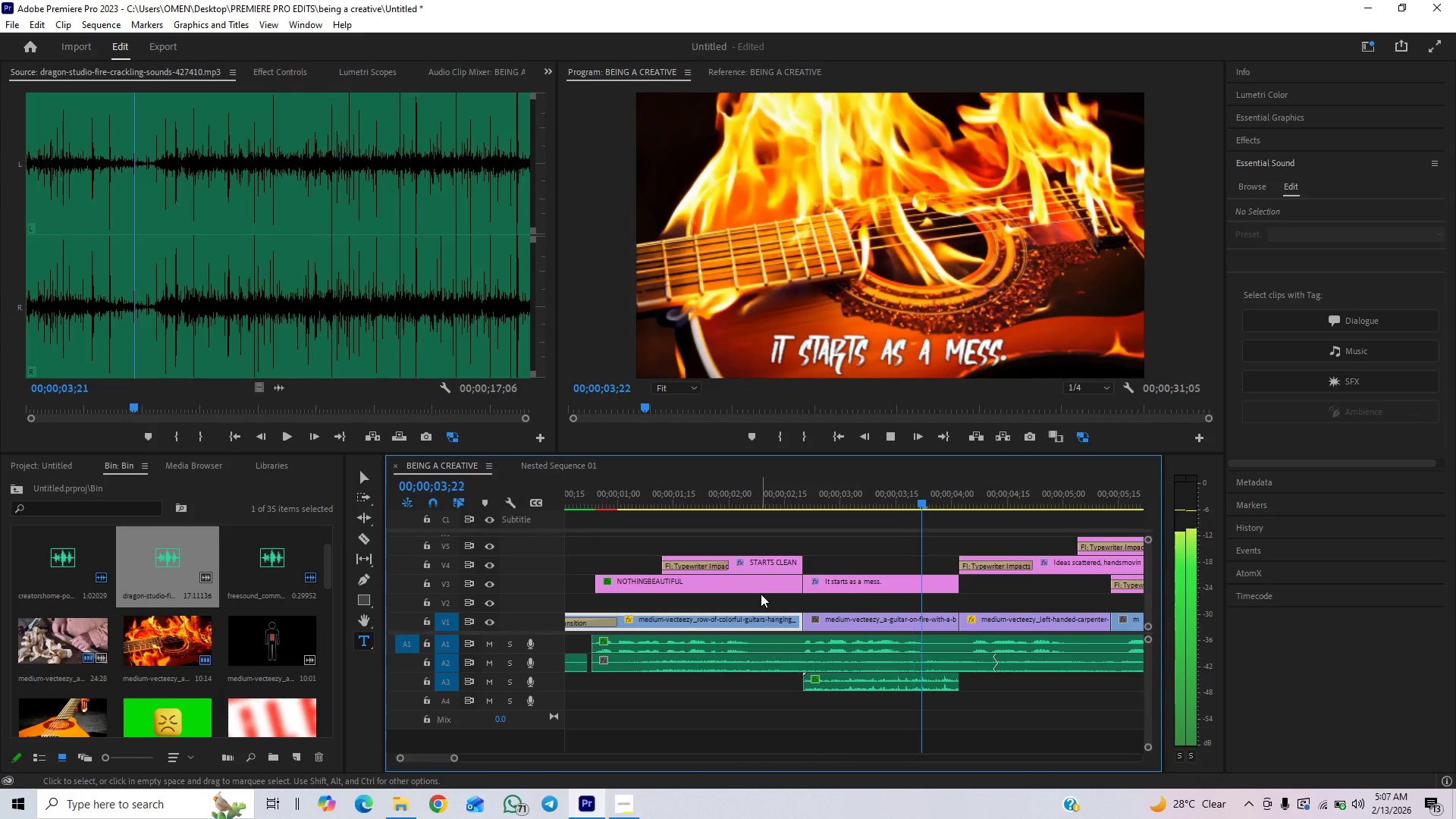 
key(Space)
 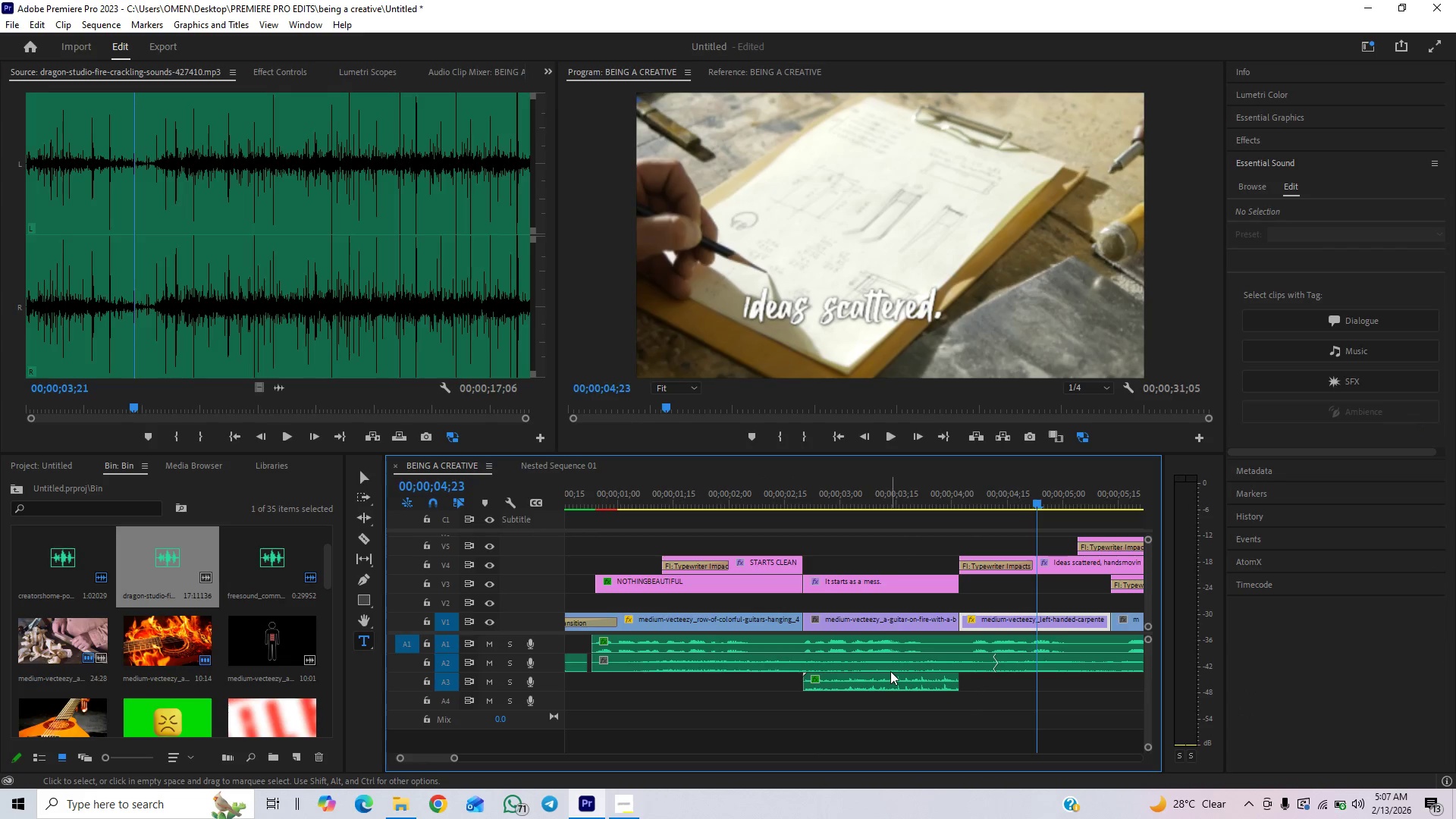 
left_click([890, 680])
 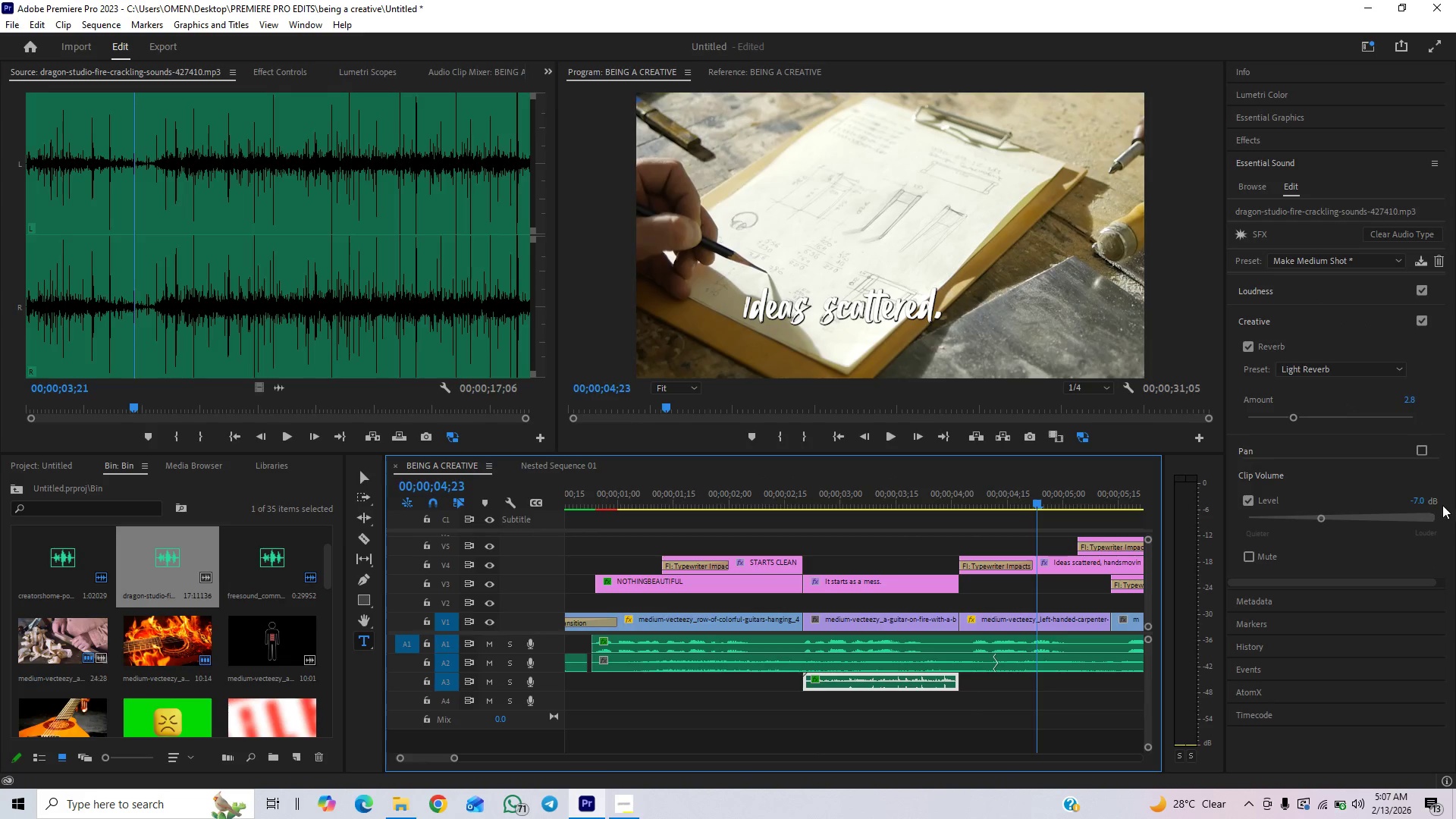 
left_click([1426, 501])
 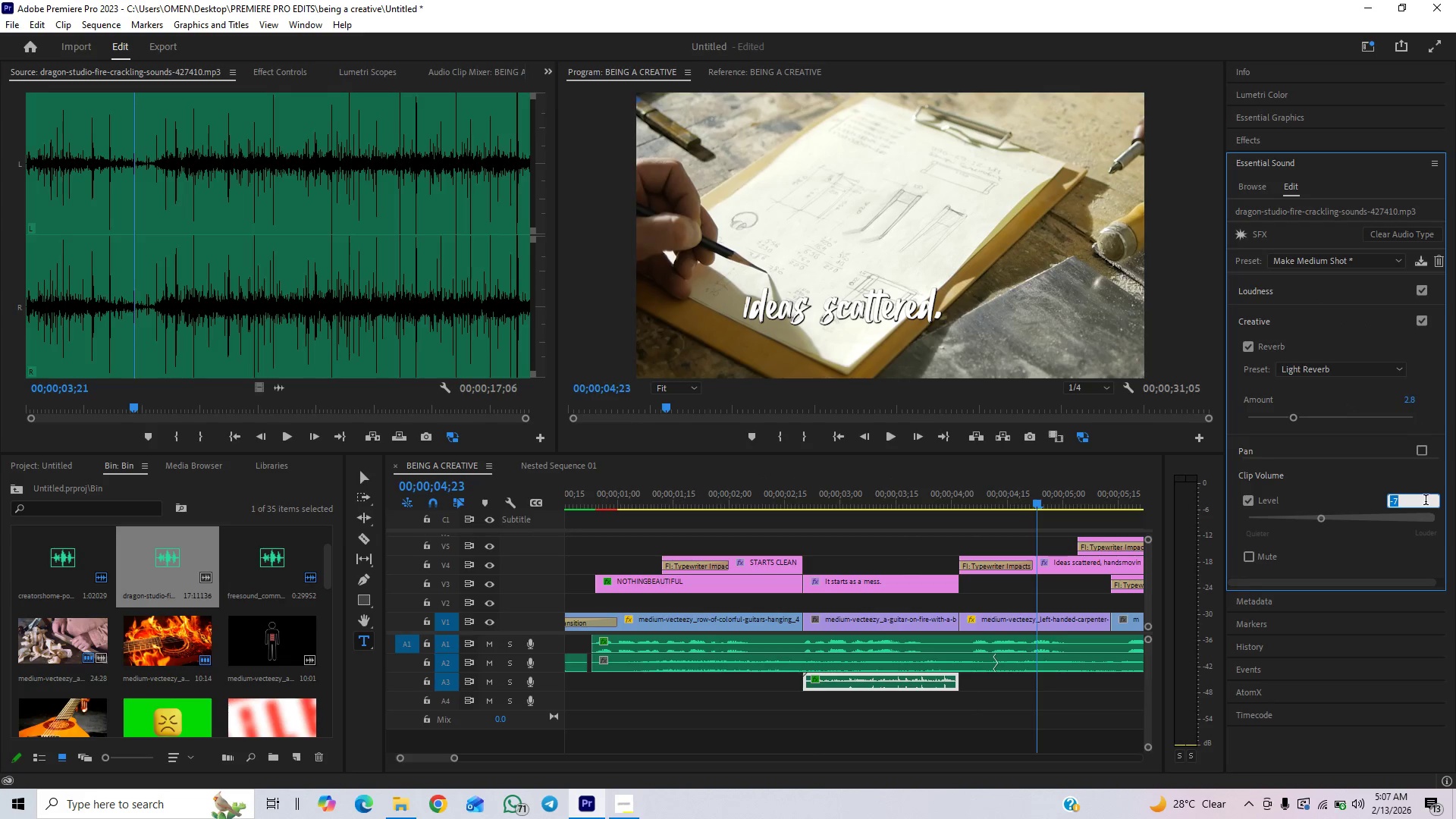 
key(Minus)
 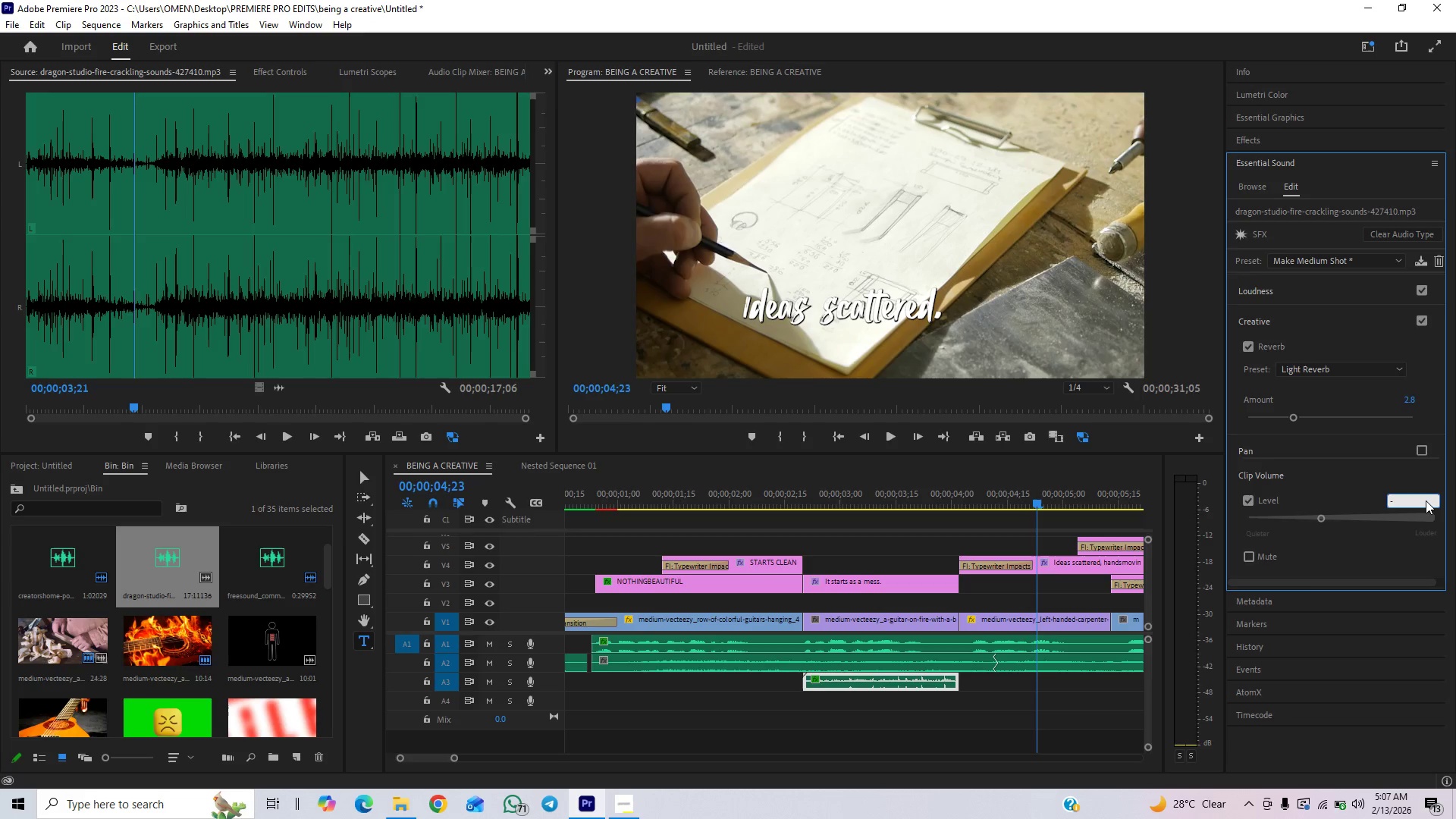 
key(9)
 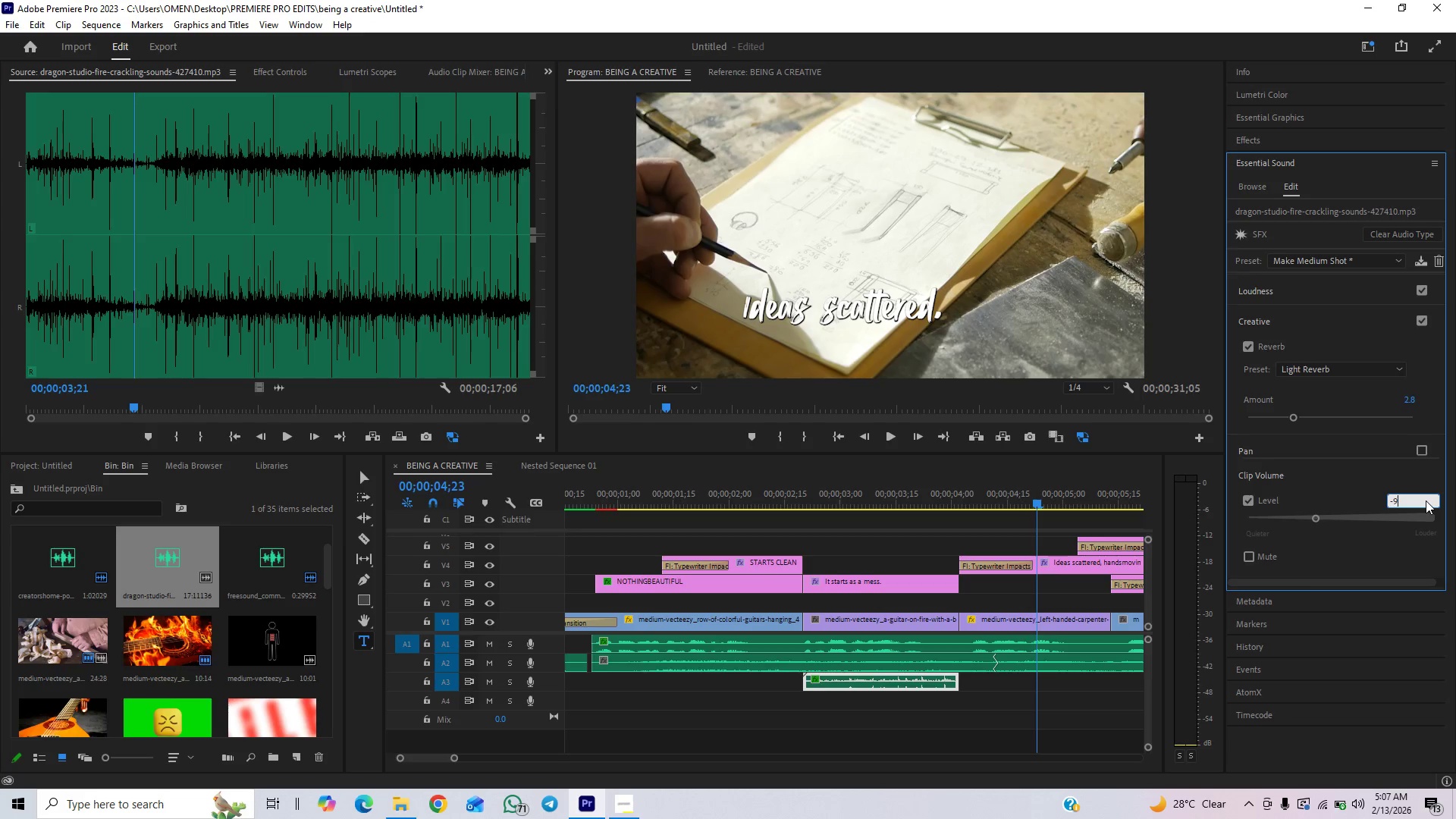 
key(Enter)
 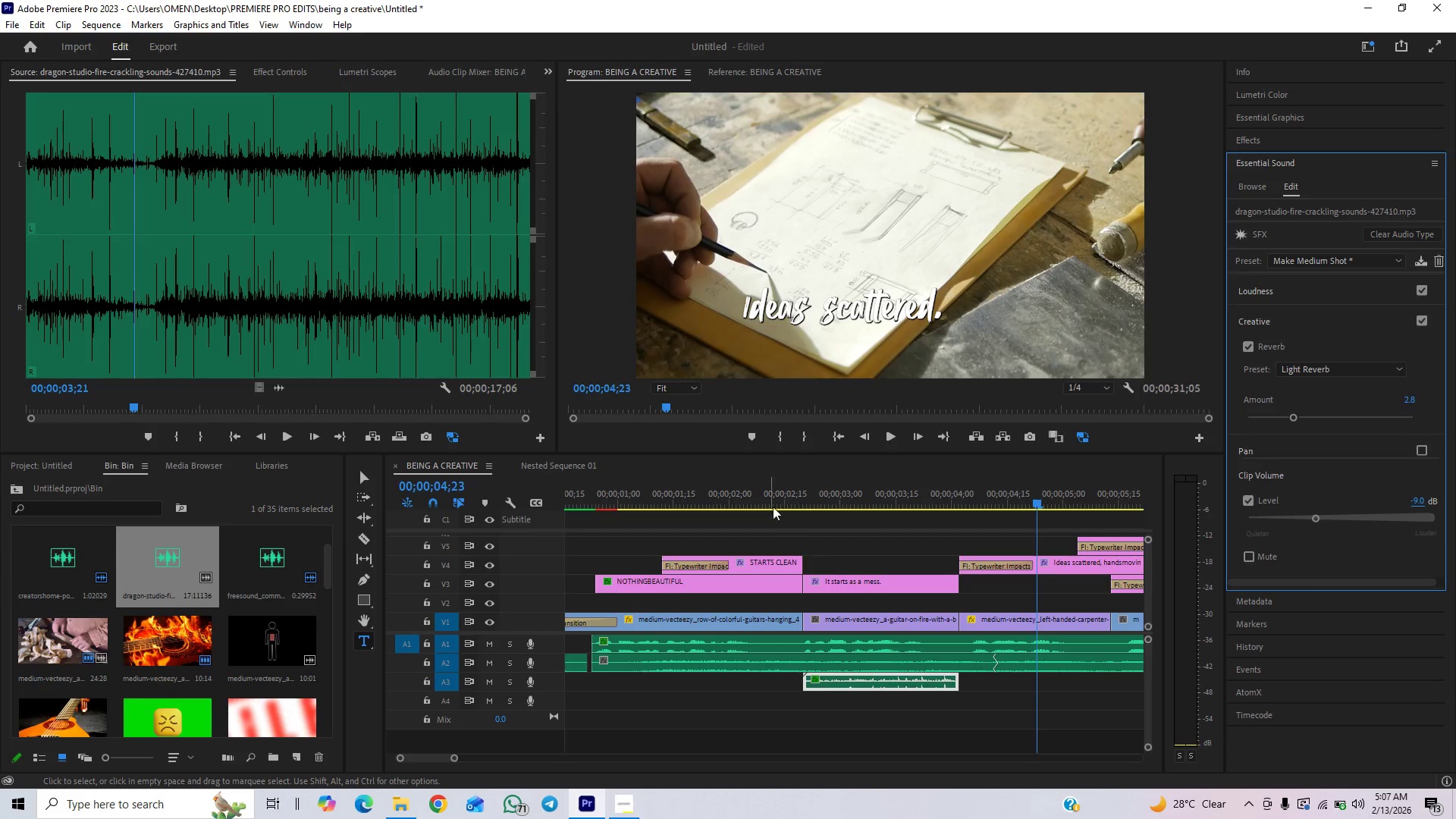 
left_click([780, 490])
 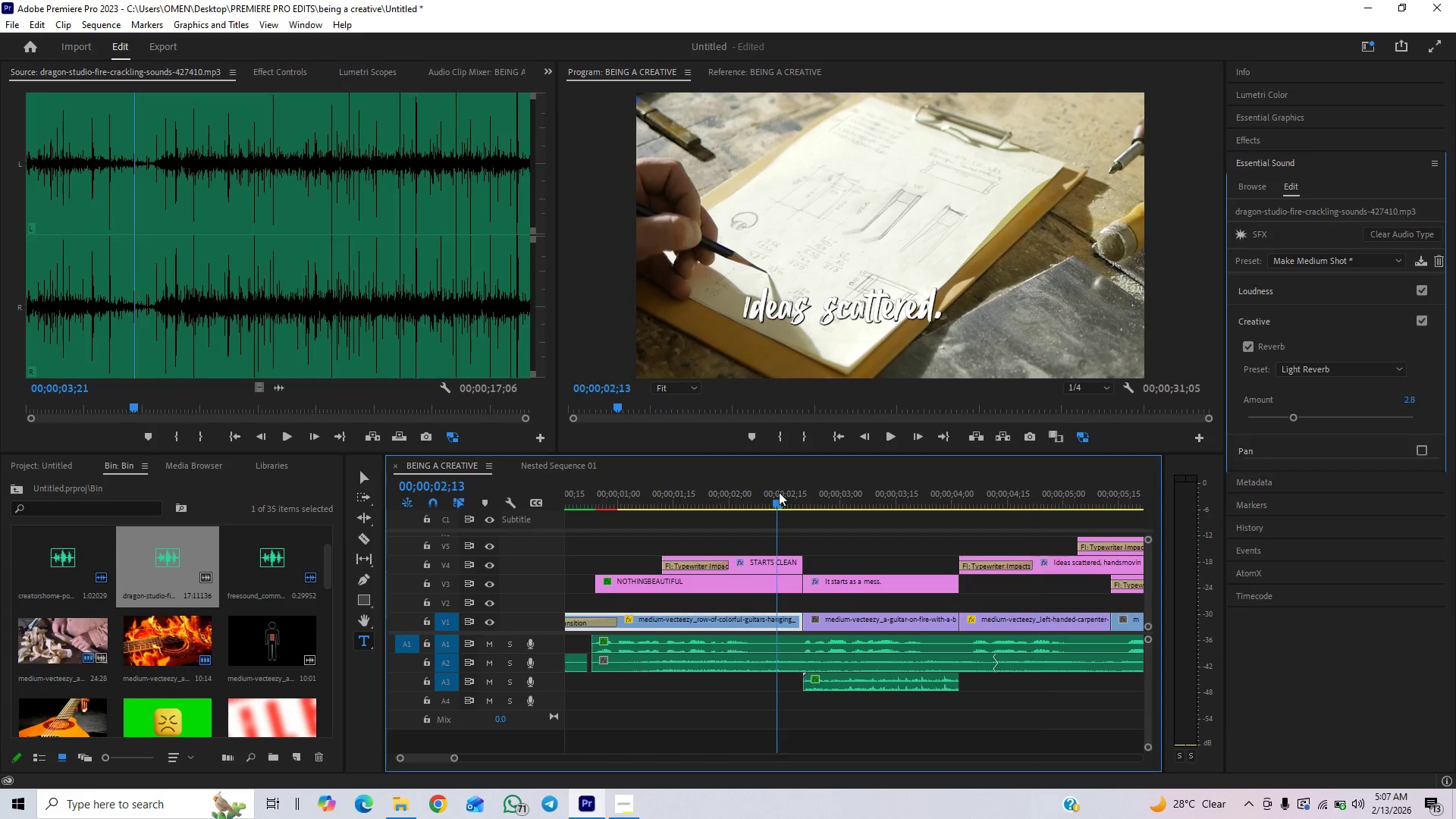 
key(Space)
 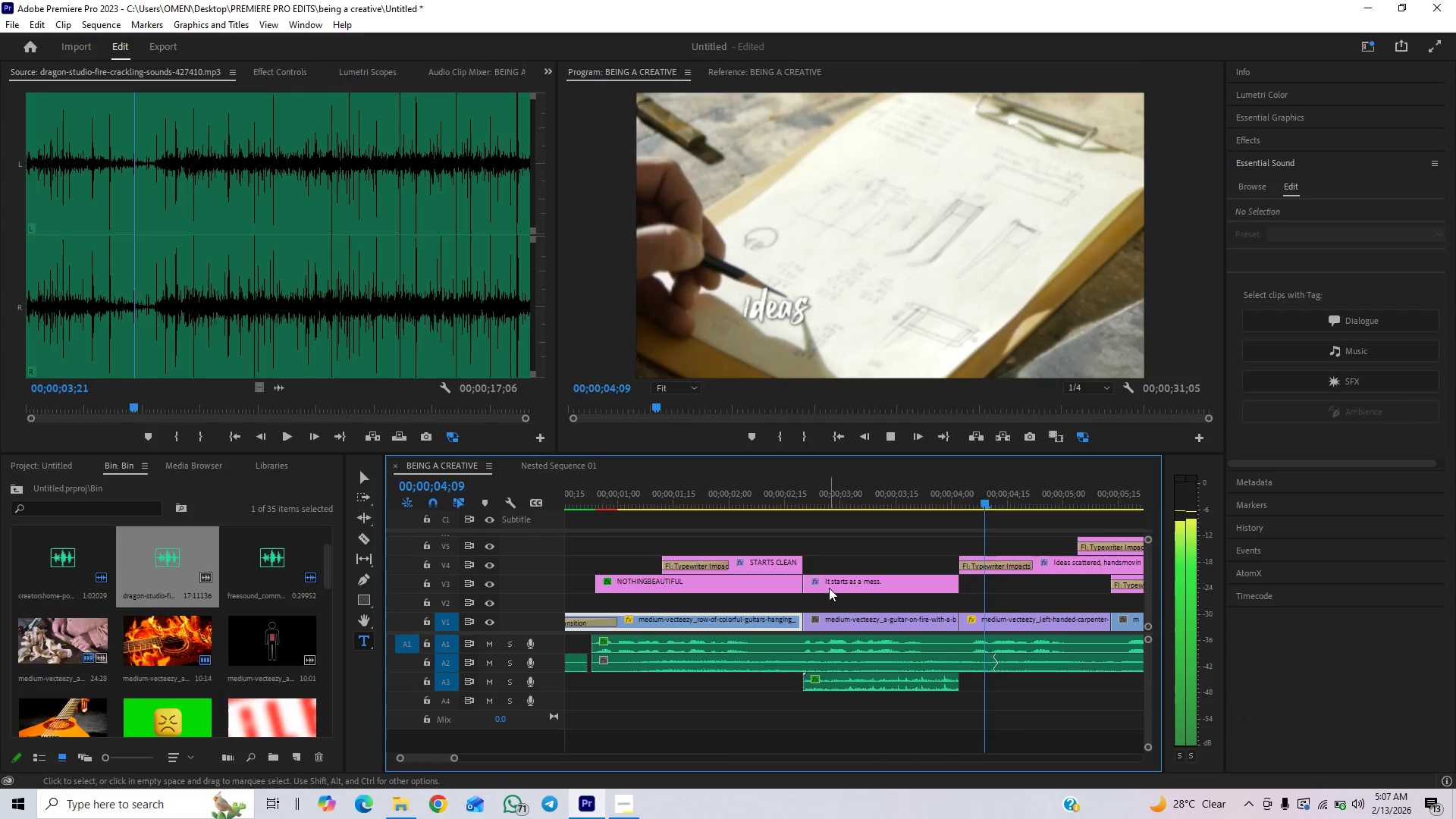 
key(Space)
 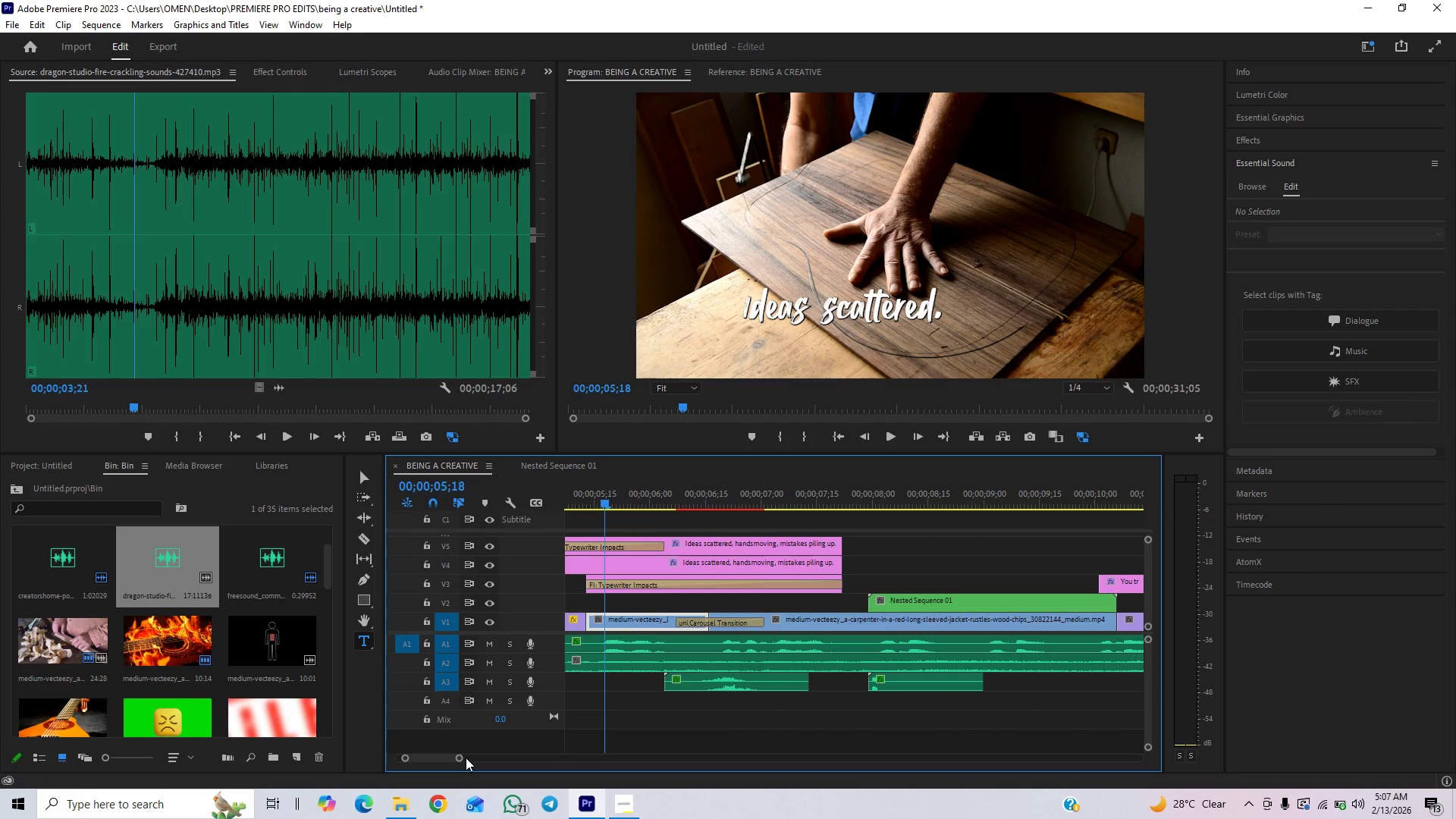 
left_click_drag(start_coordinate=[460, 759], to_coordinate=[463, 761])
 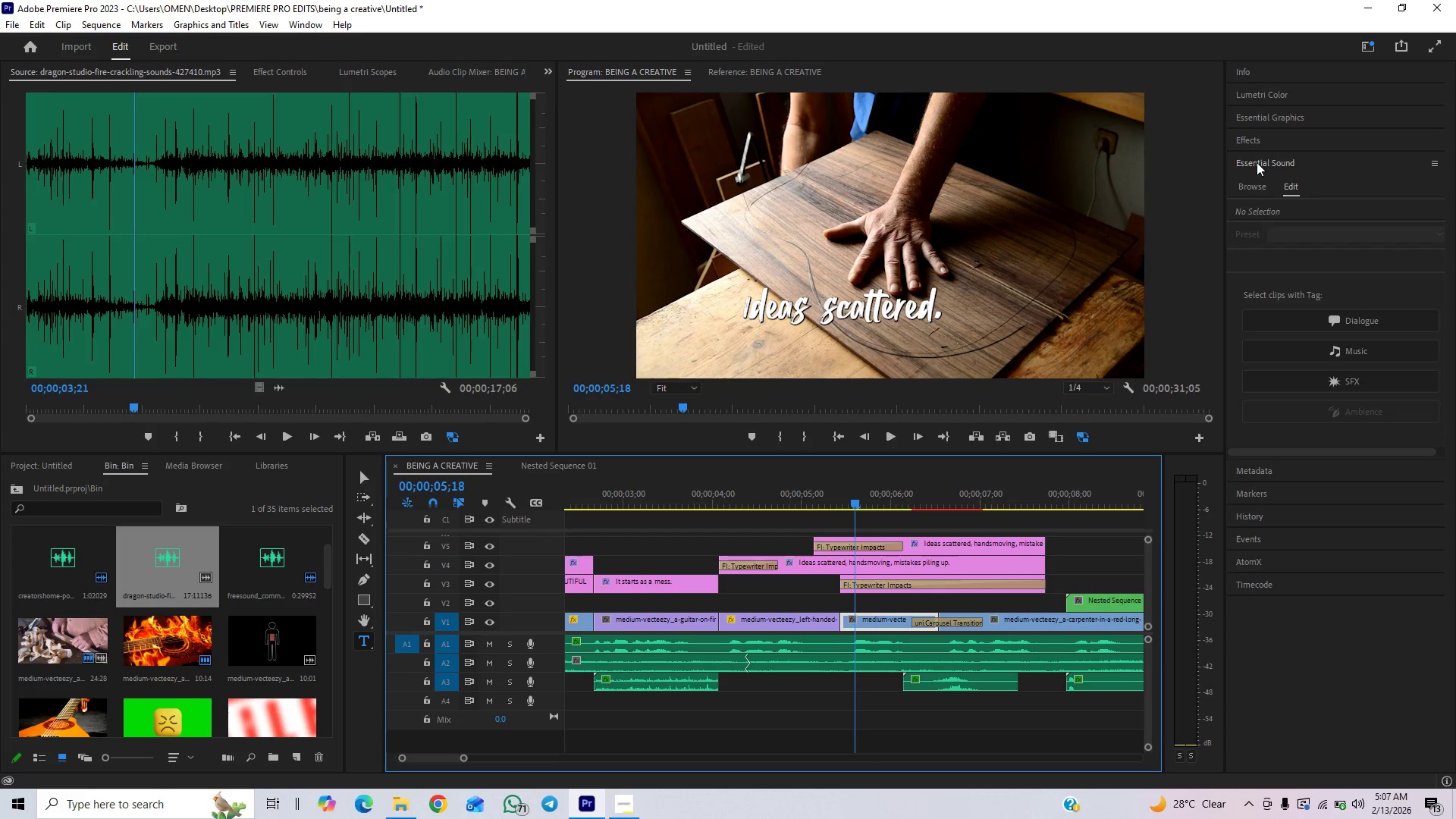 
double_click([1257, 144])
 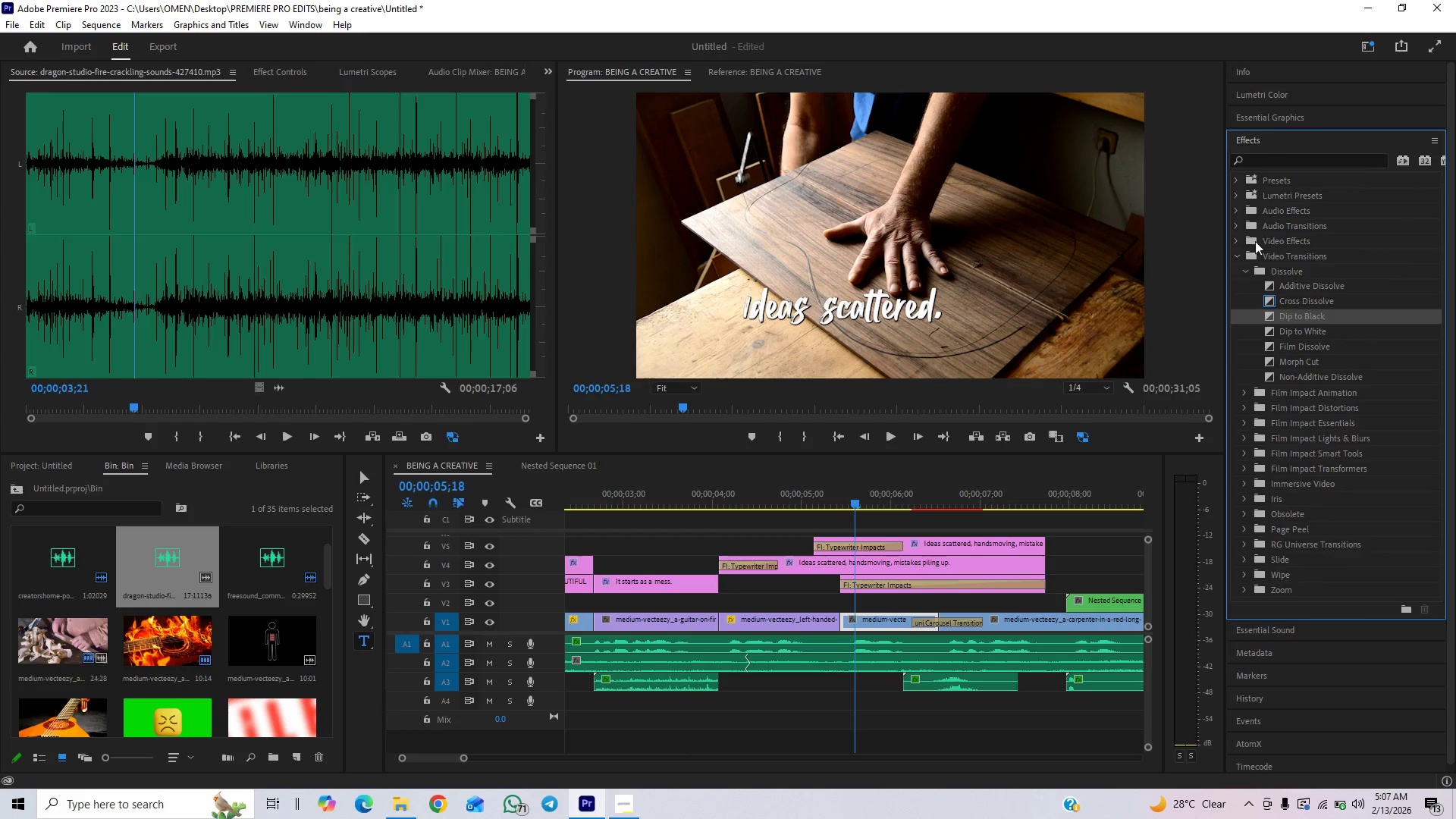 
left_click([1233, 225])
 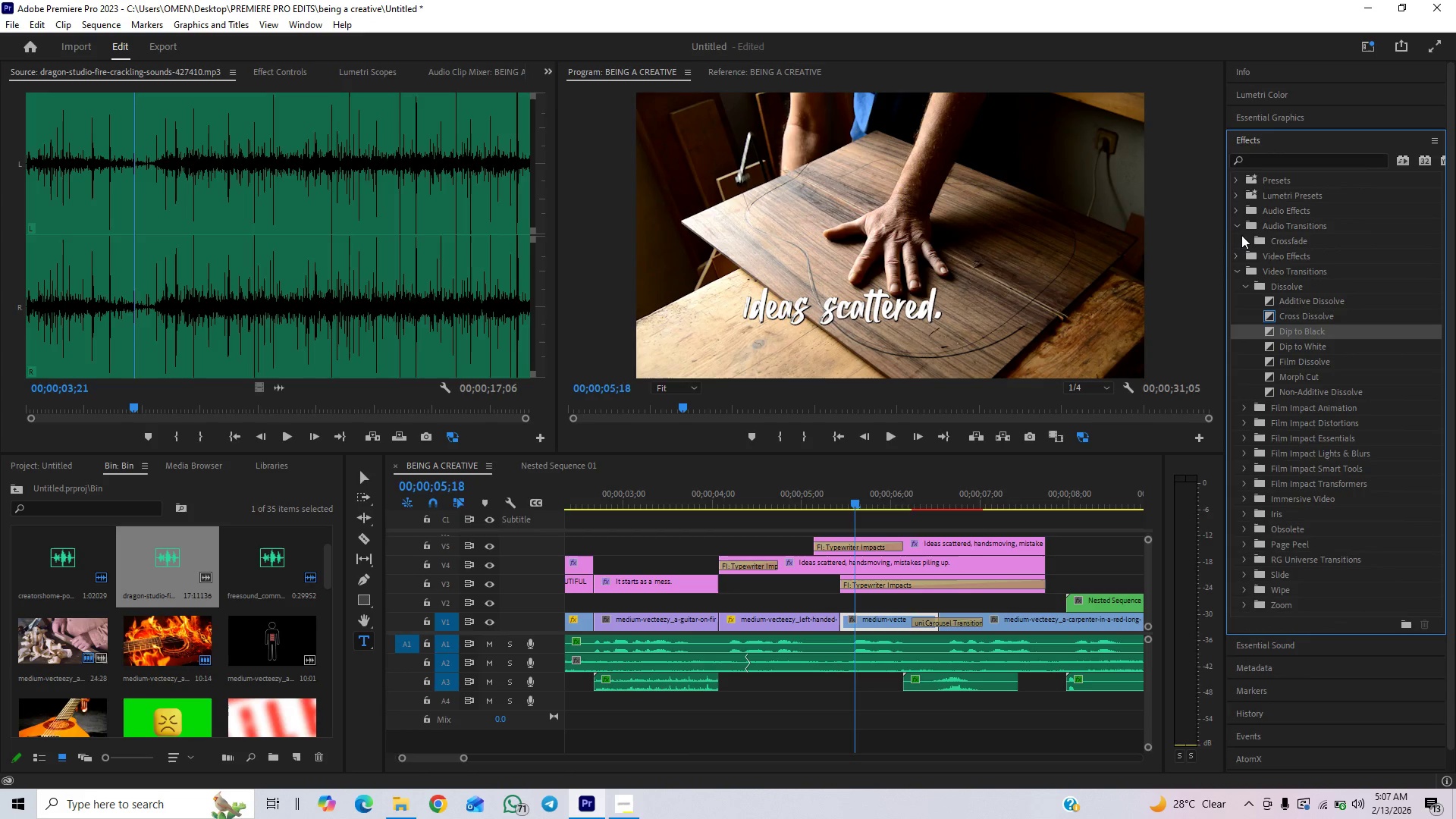 
left_click([1243, 242])
 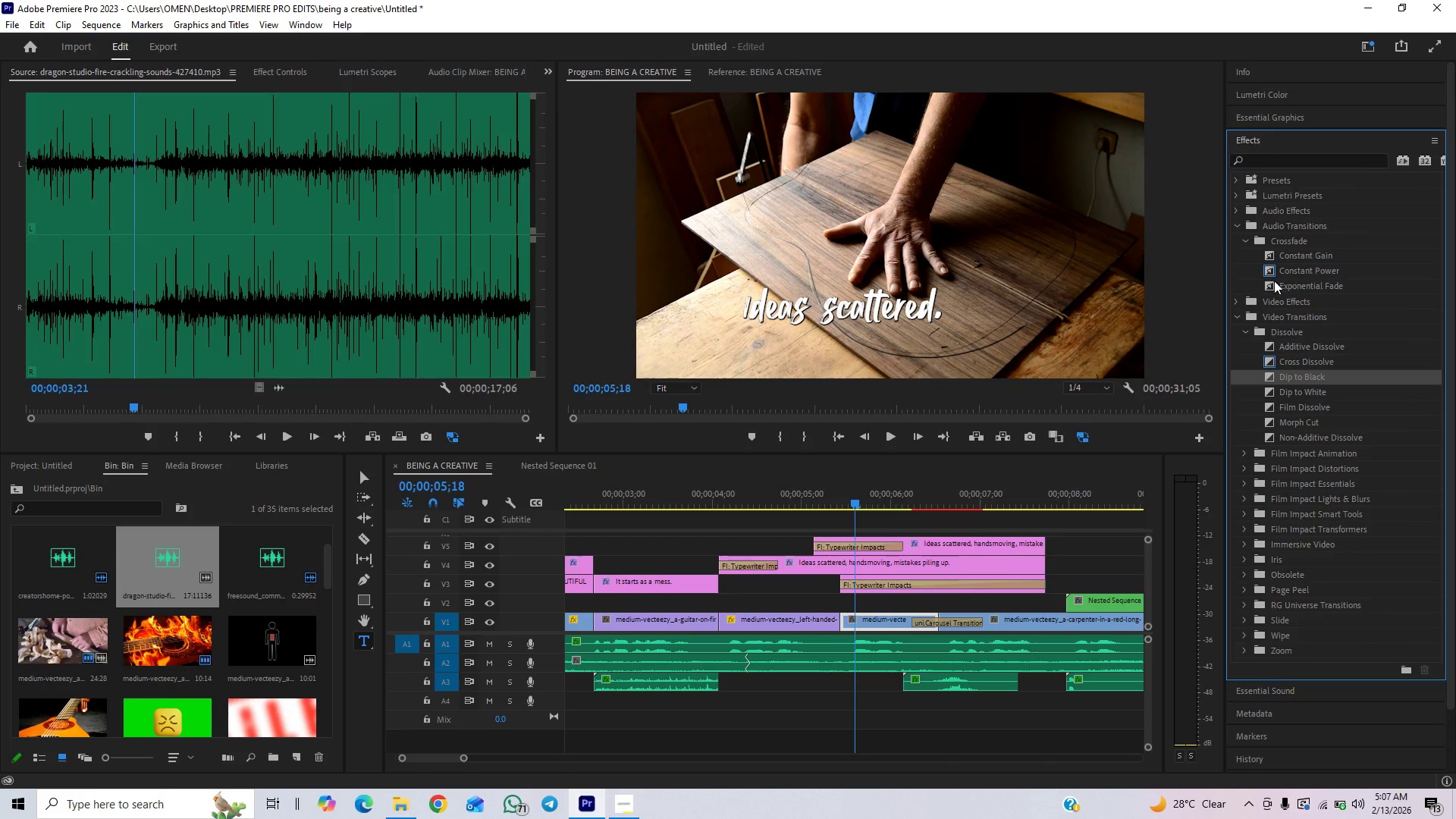 
left_click_drag(start_coordinate=[1276, 282], to_coordinate=[716, 680])
 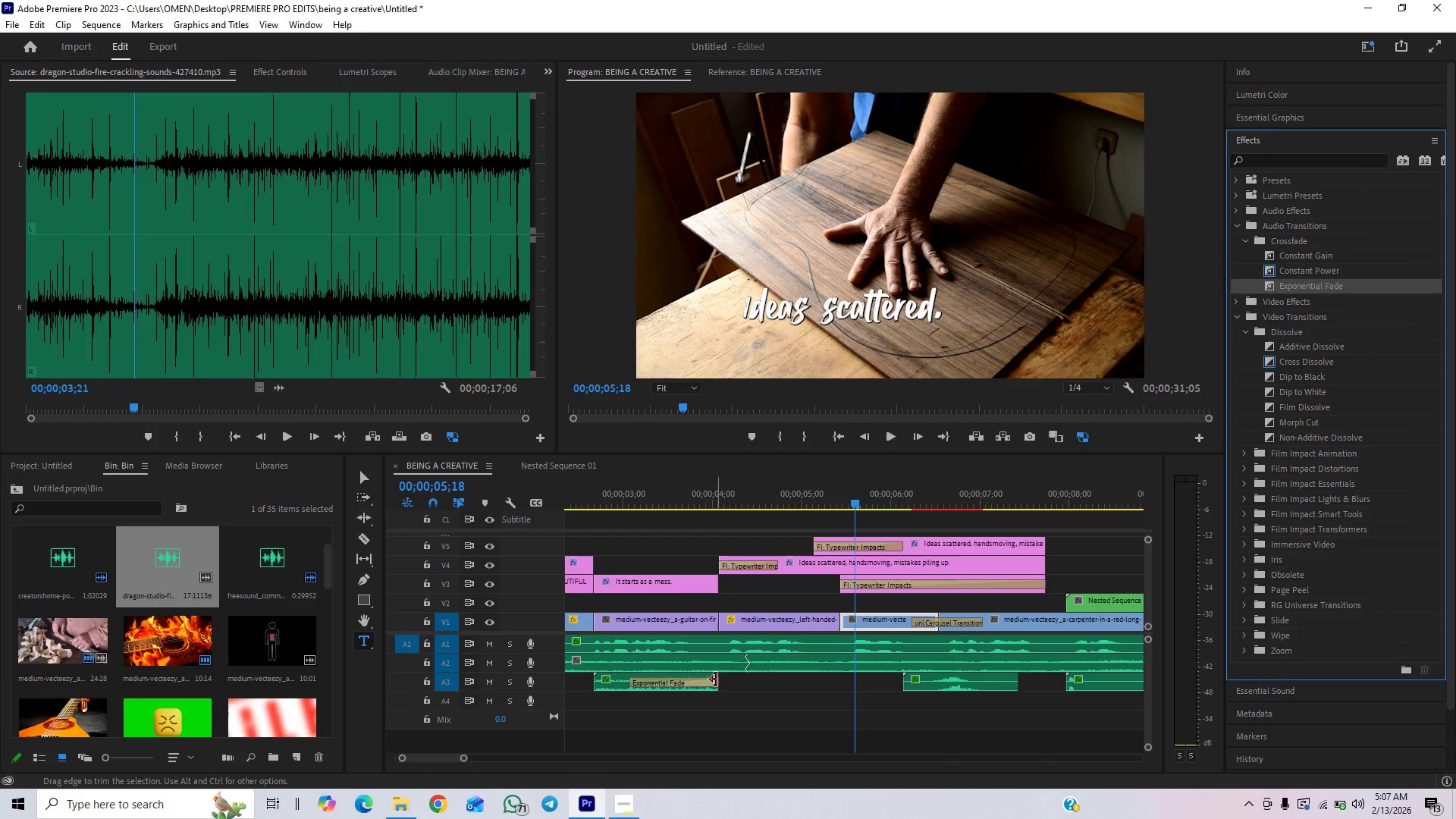 
left_click_drag(start_coordinate=[718, 679], to_coordinate=[746, 679])
 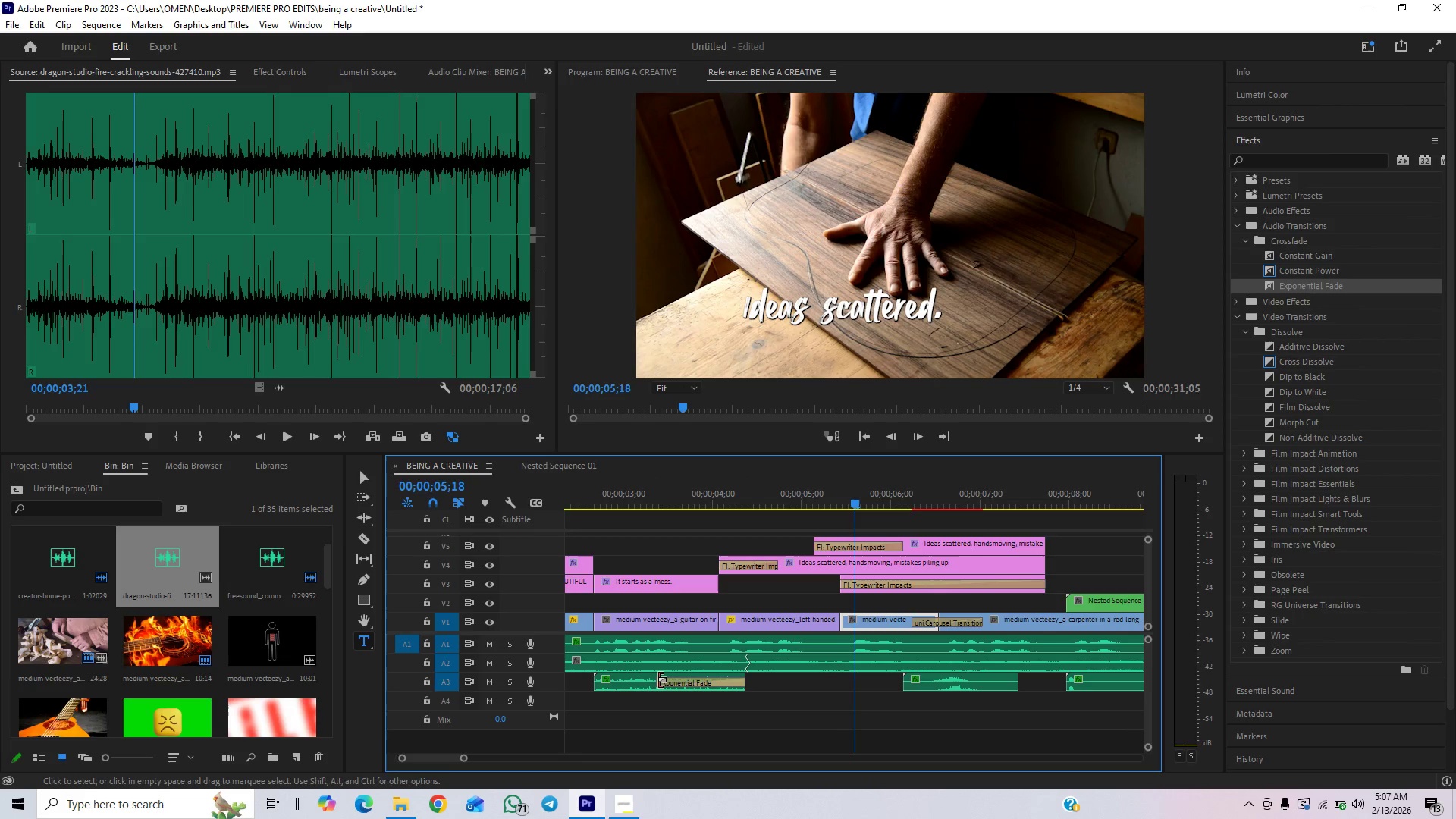 
left_click_drag(start_coordinate=[661, 680], to_coordinate=[702, 685])
 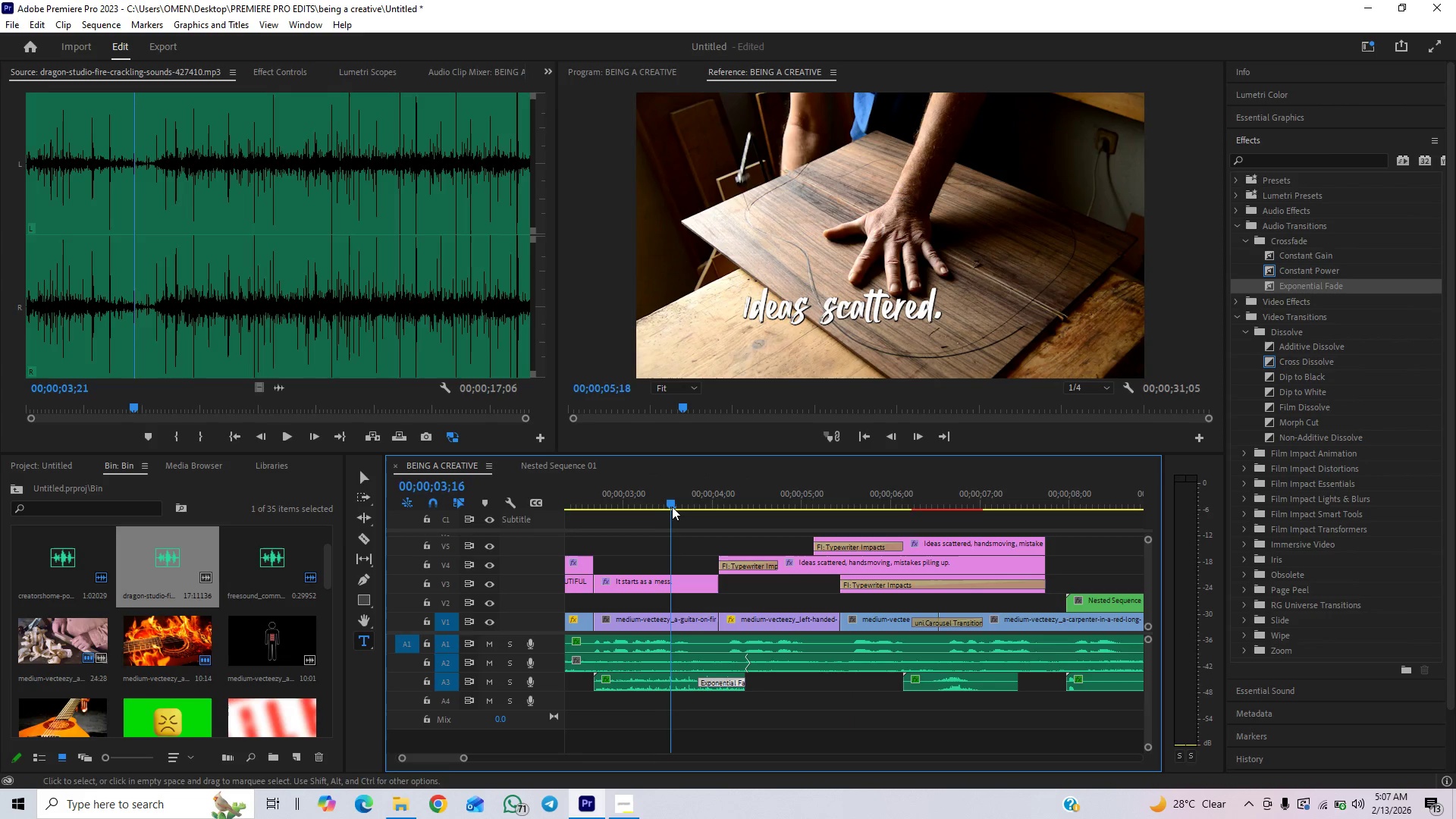 
key(Space)
 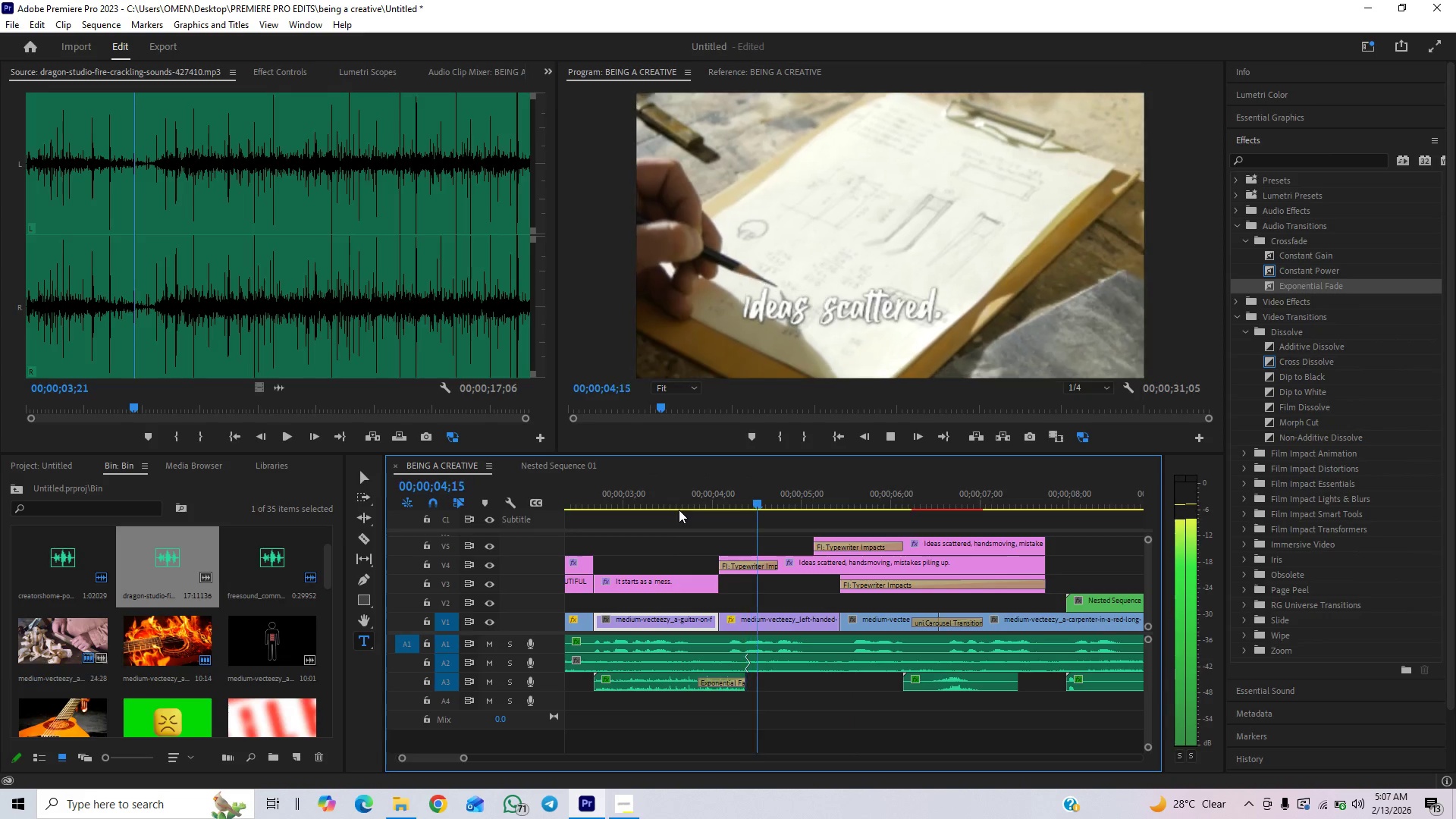 
key(Space)
 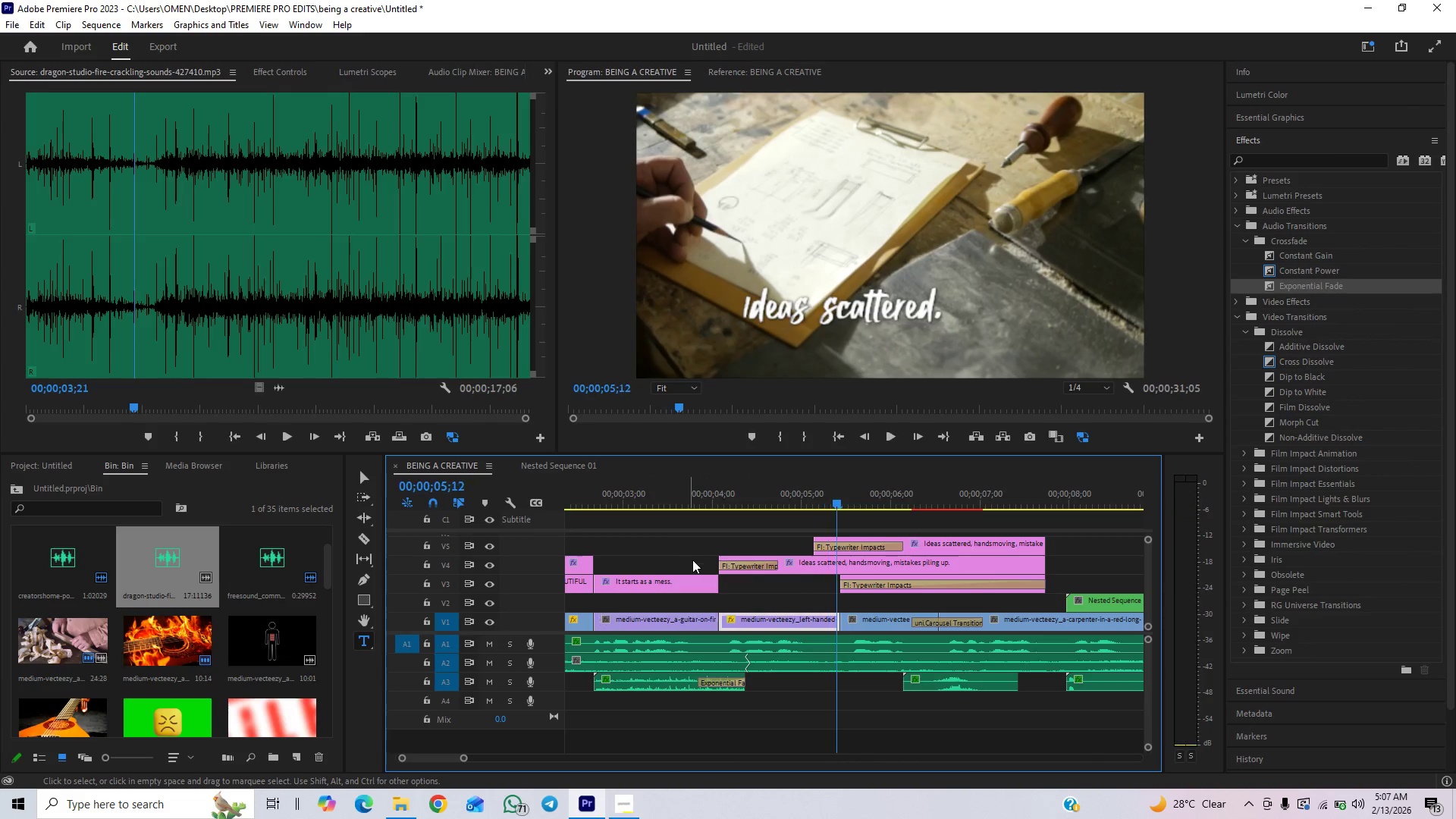 
key(Control+S)
 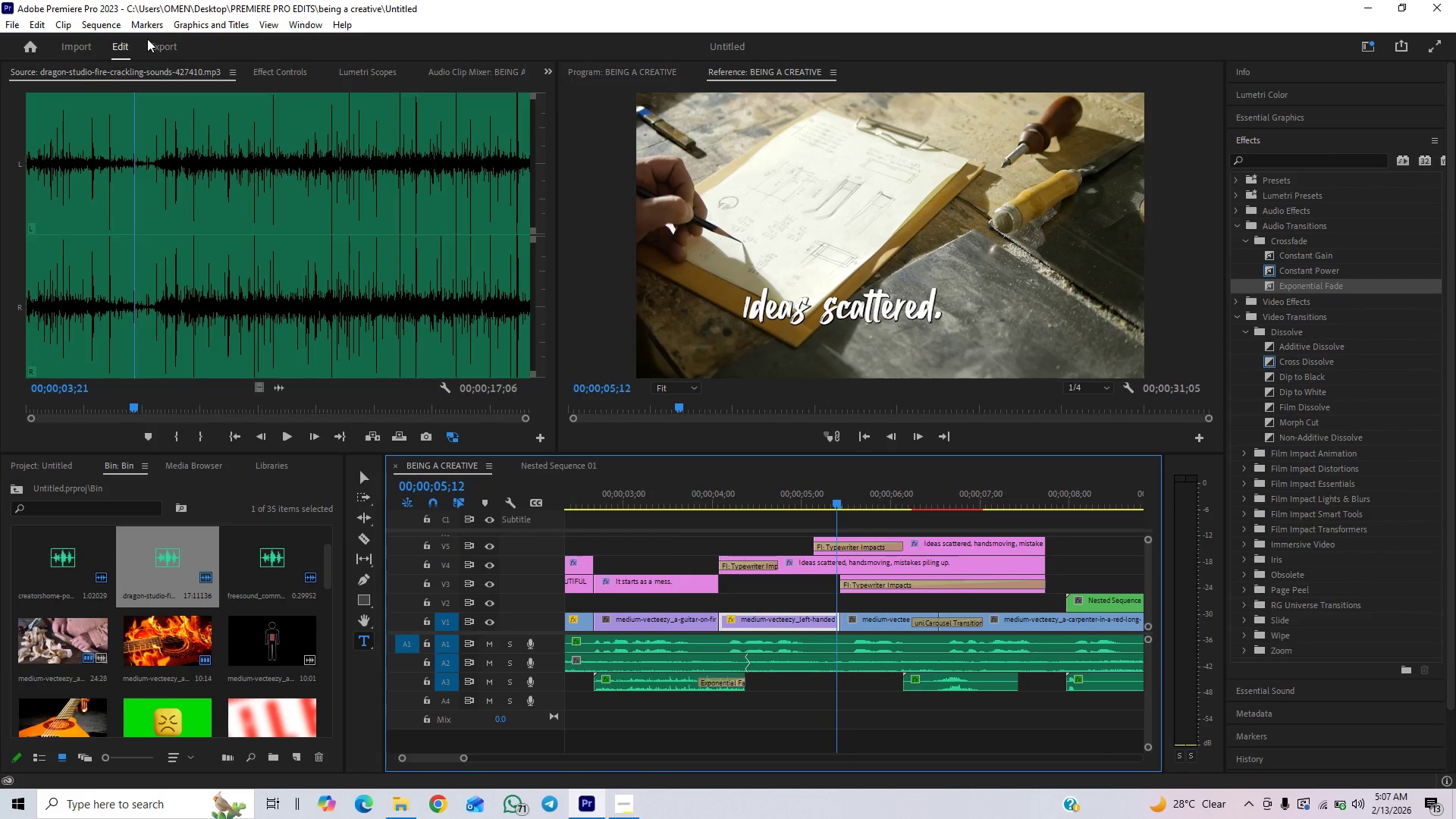 
left_click([162, 49])
 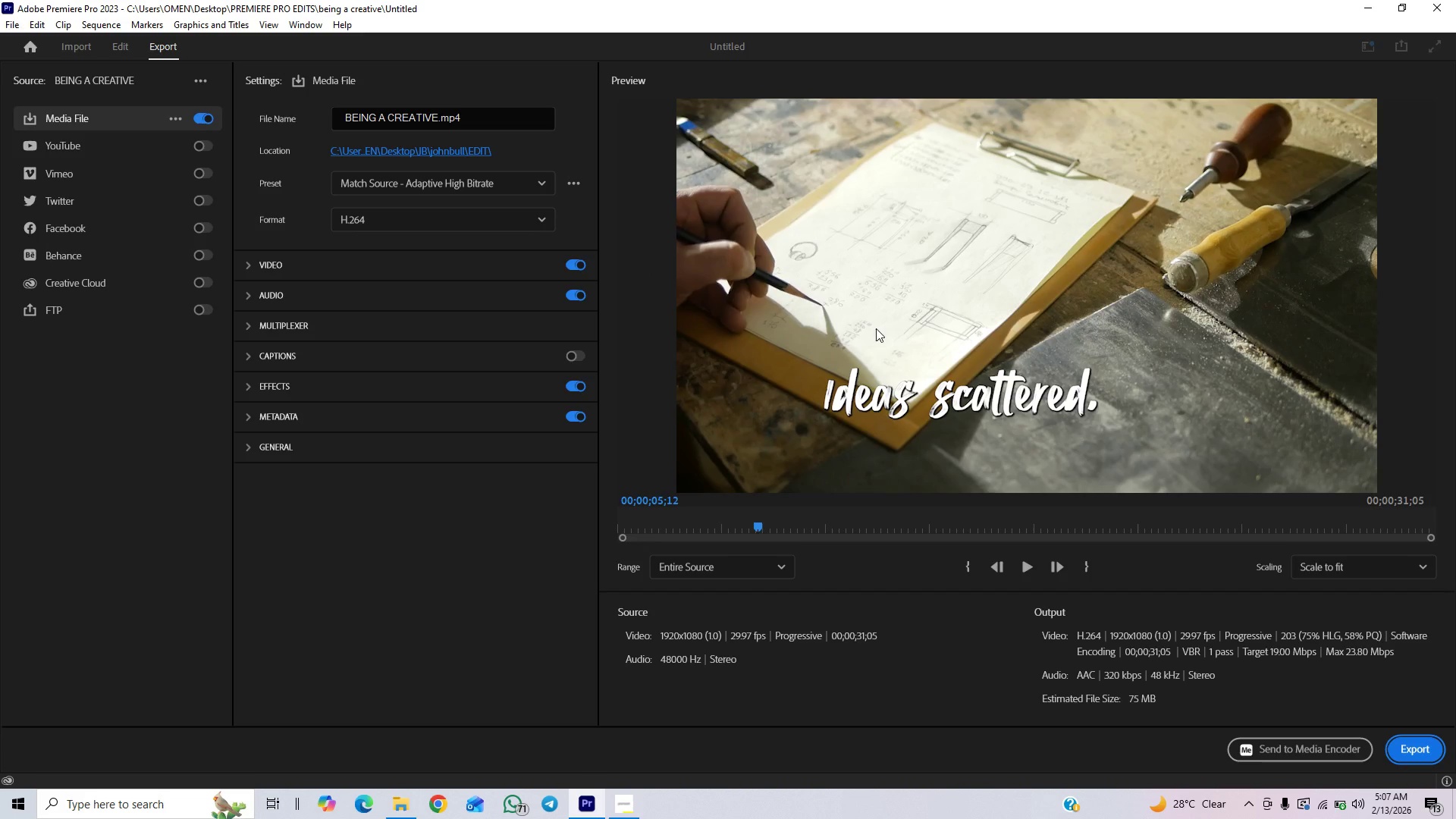 
wait(7.33)
 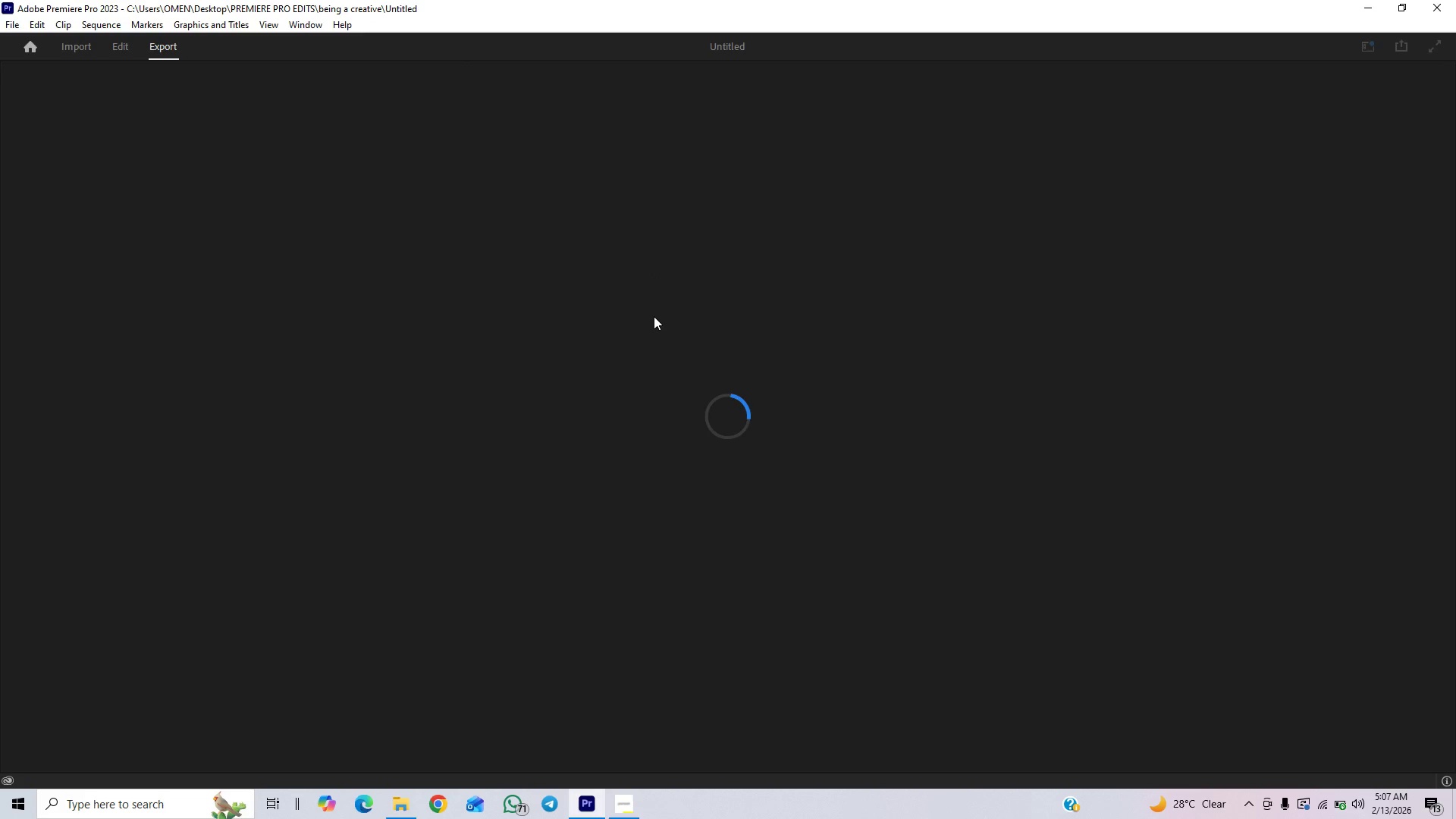 
mouse_move([1332, 799])
 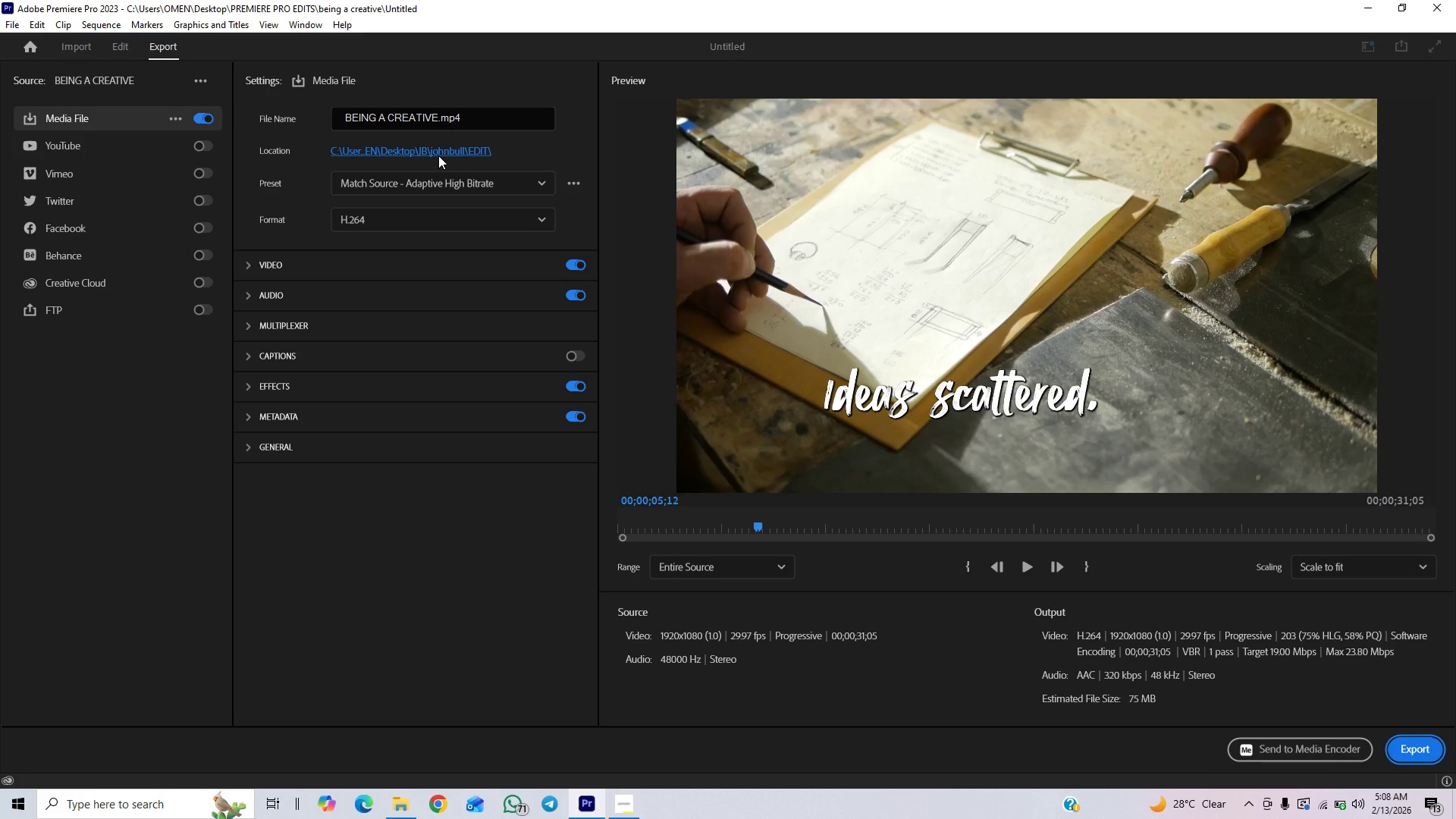 
left_click([440, 152])
 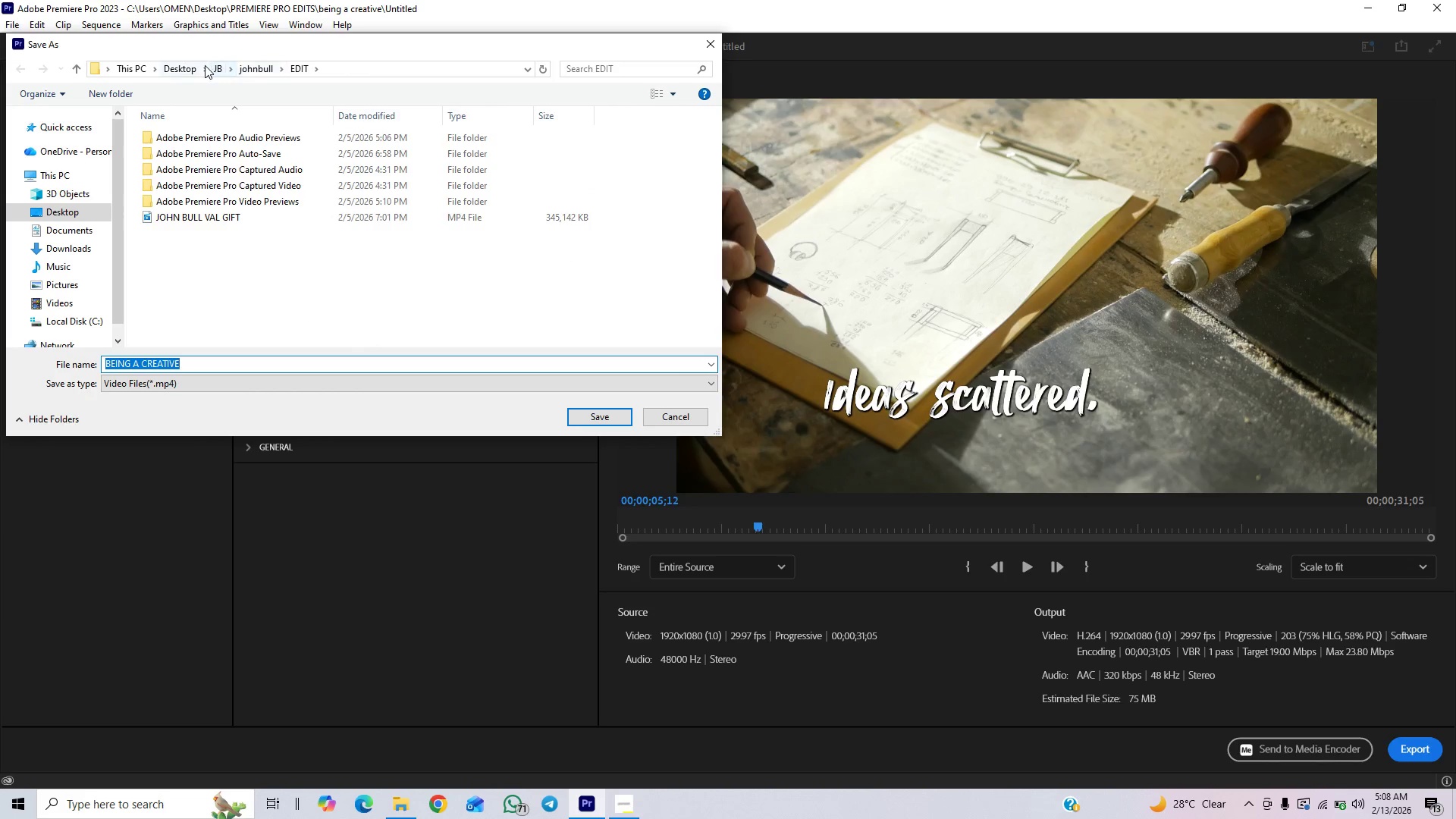 
left_click([185, 67])
 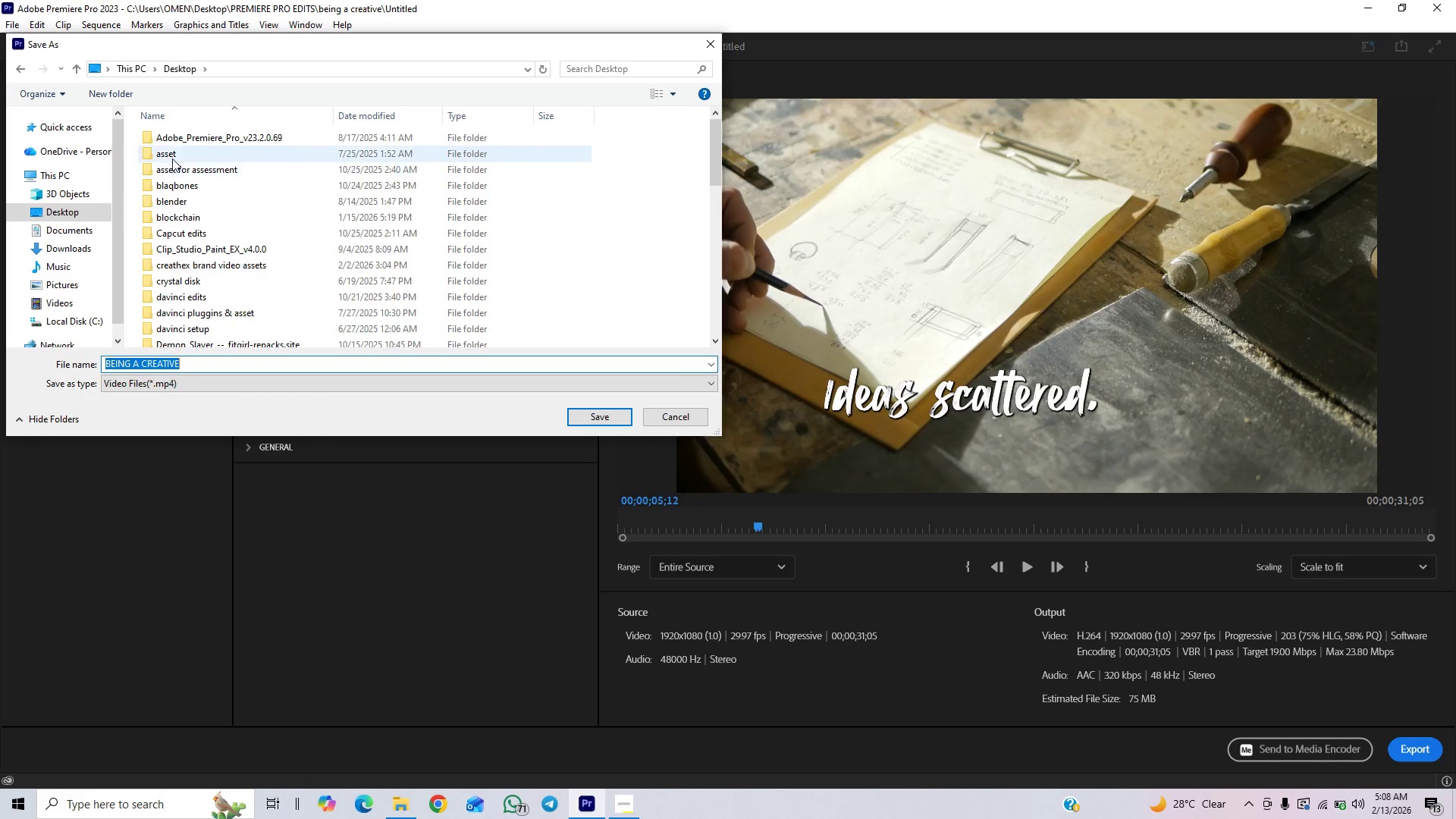 
scroll: coordinate [193, 268], scroll_direction: down, amount: 24.0
 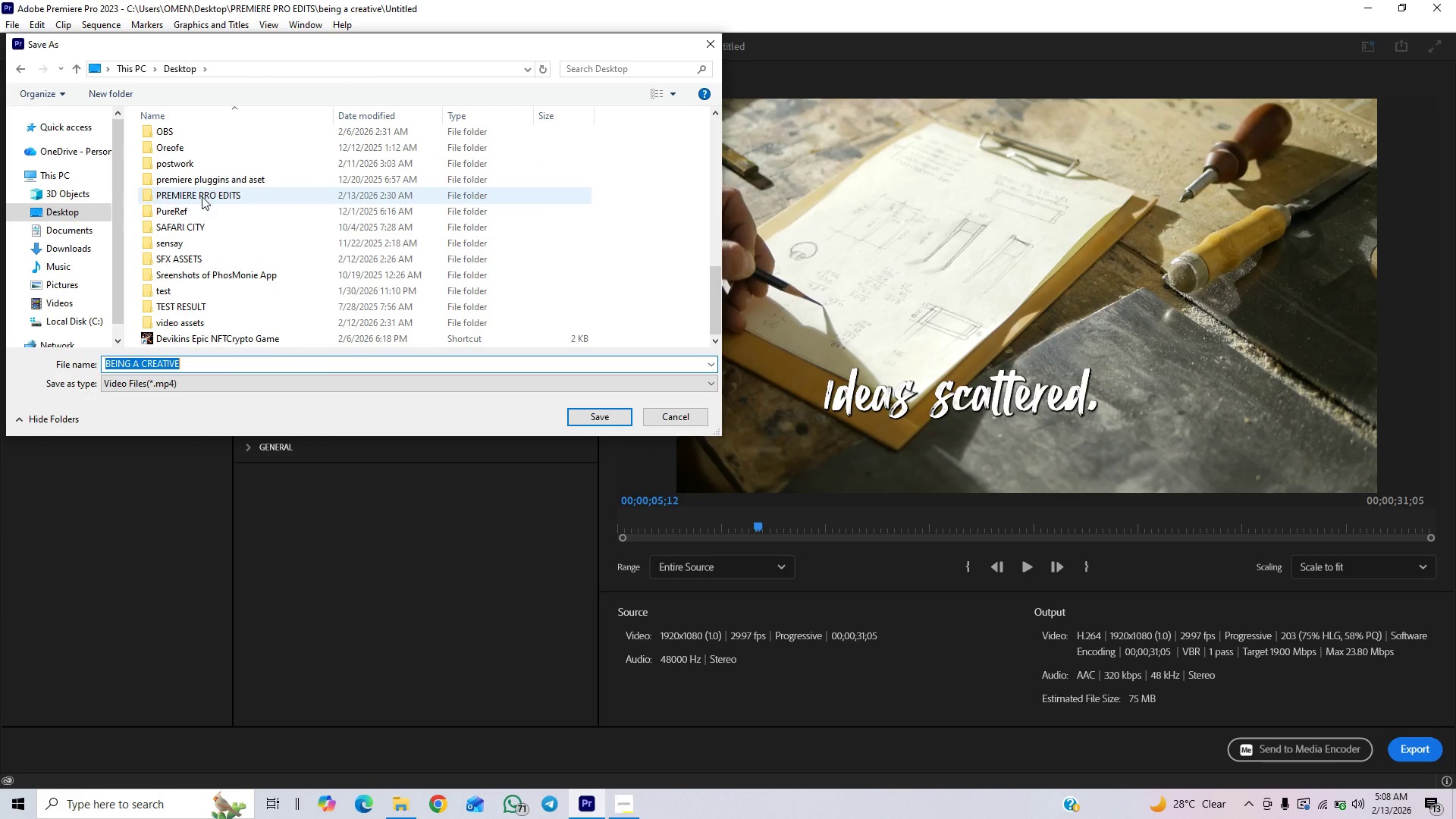 
double_click([202, 196])
 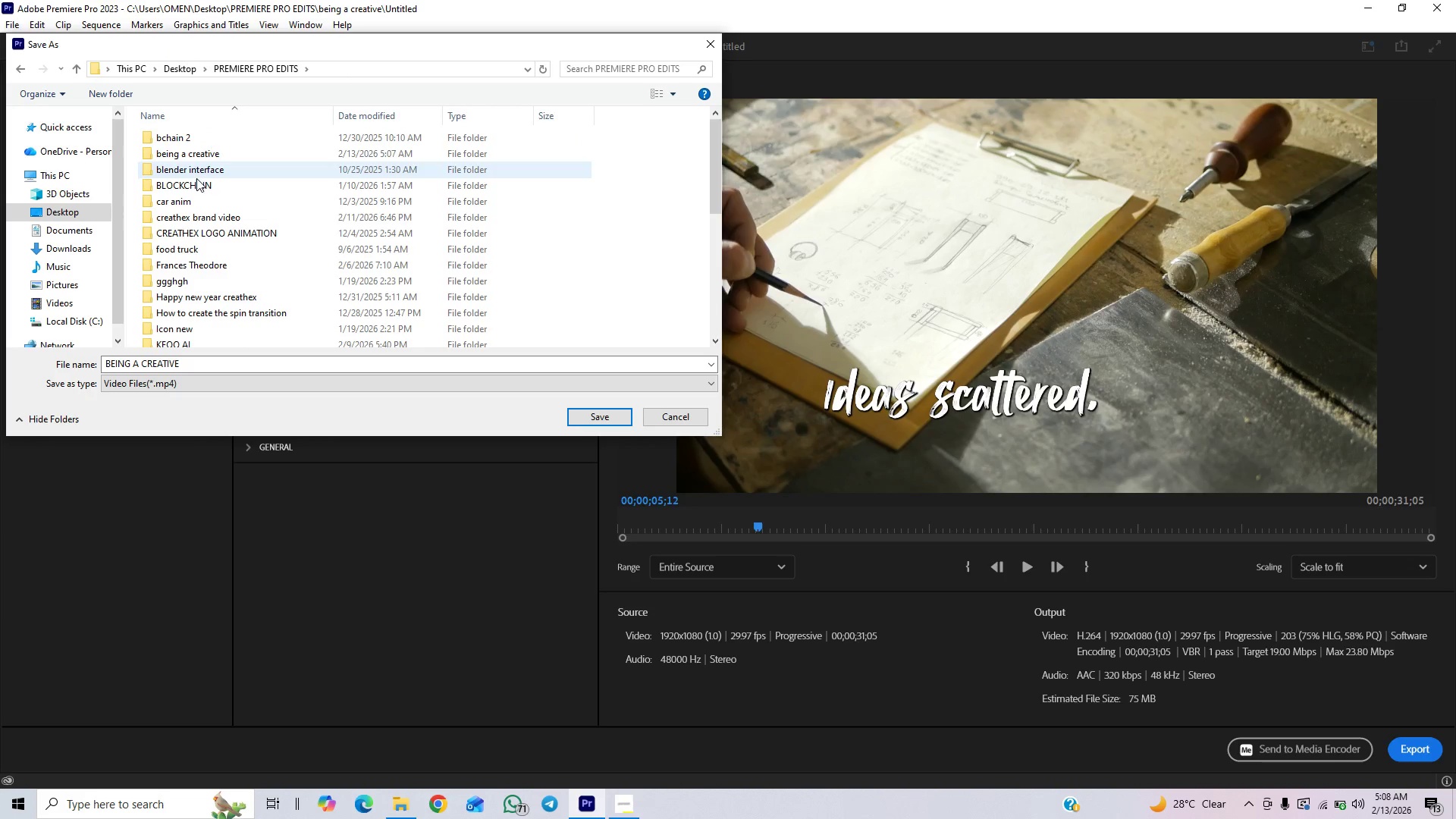 
scroll: coordinate [189, 234], scroll_direction: down, amount: 9.0
 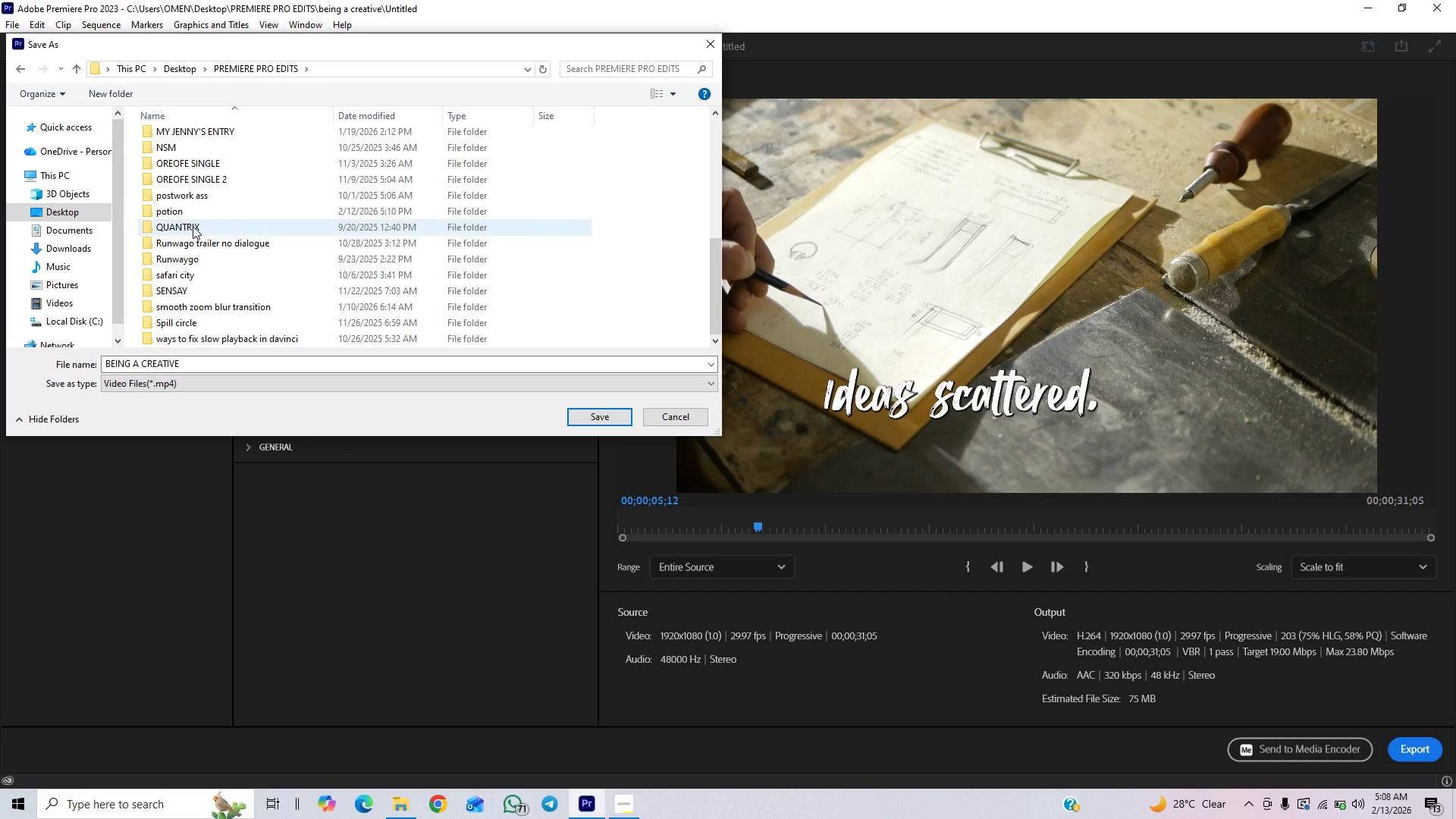 
scroll: coordinate [193, 224], scroll_direction: up, amount: 1.0
 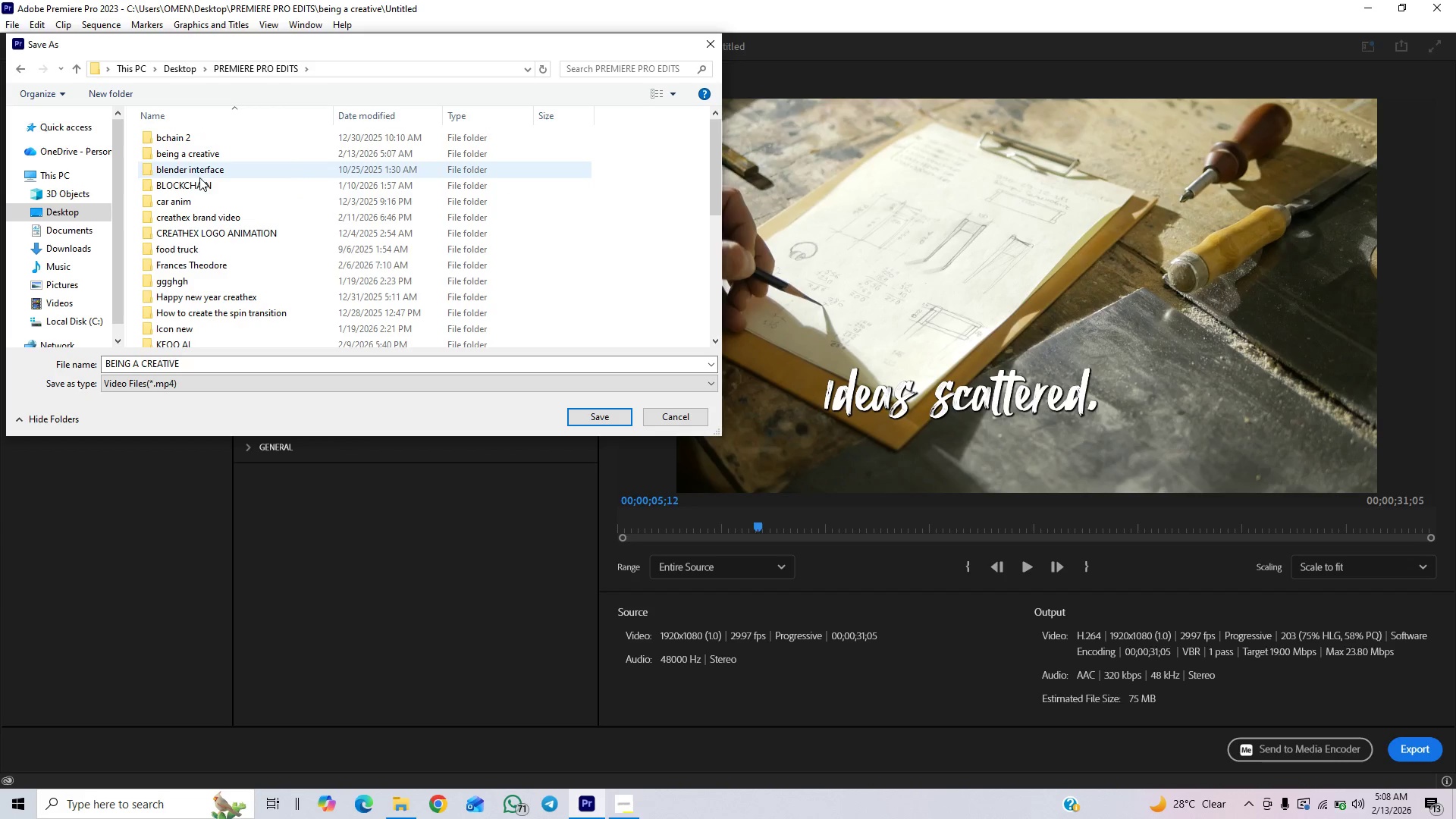 
double_click([201, 155])
 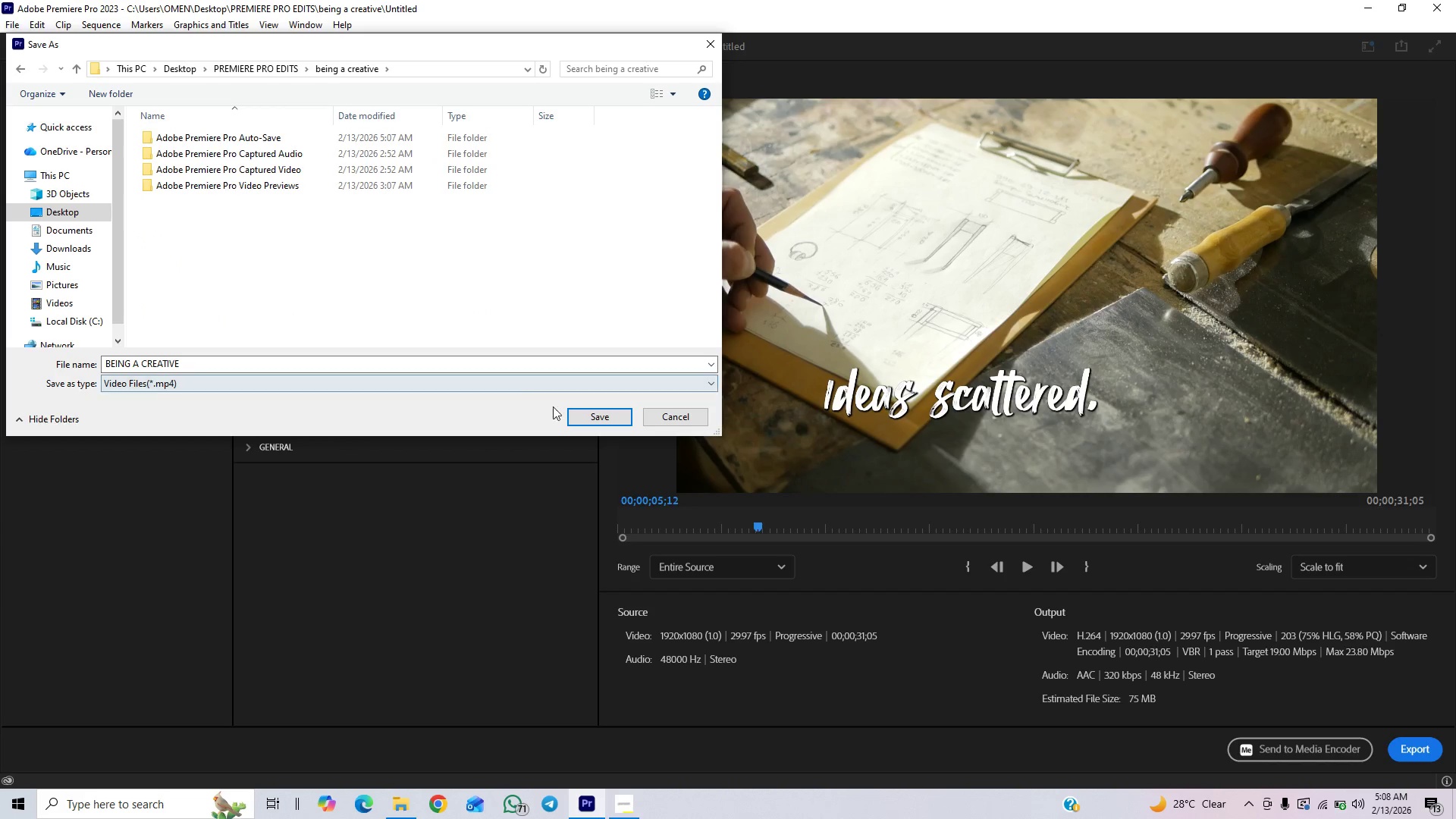 
left_click([578, 418])
 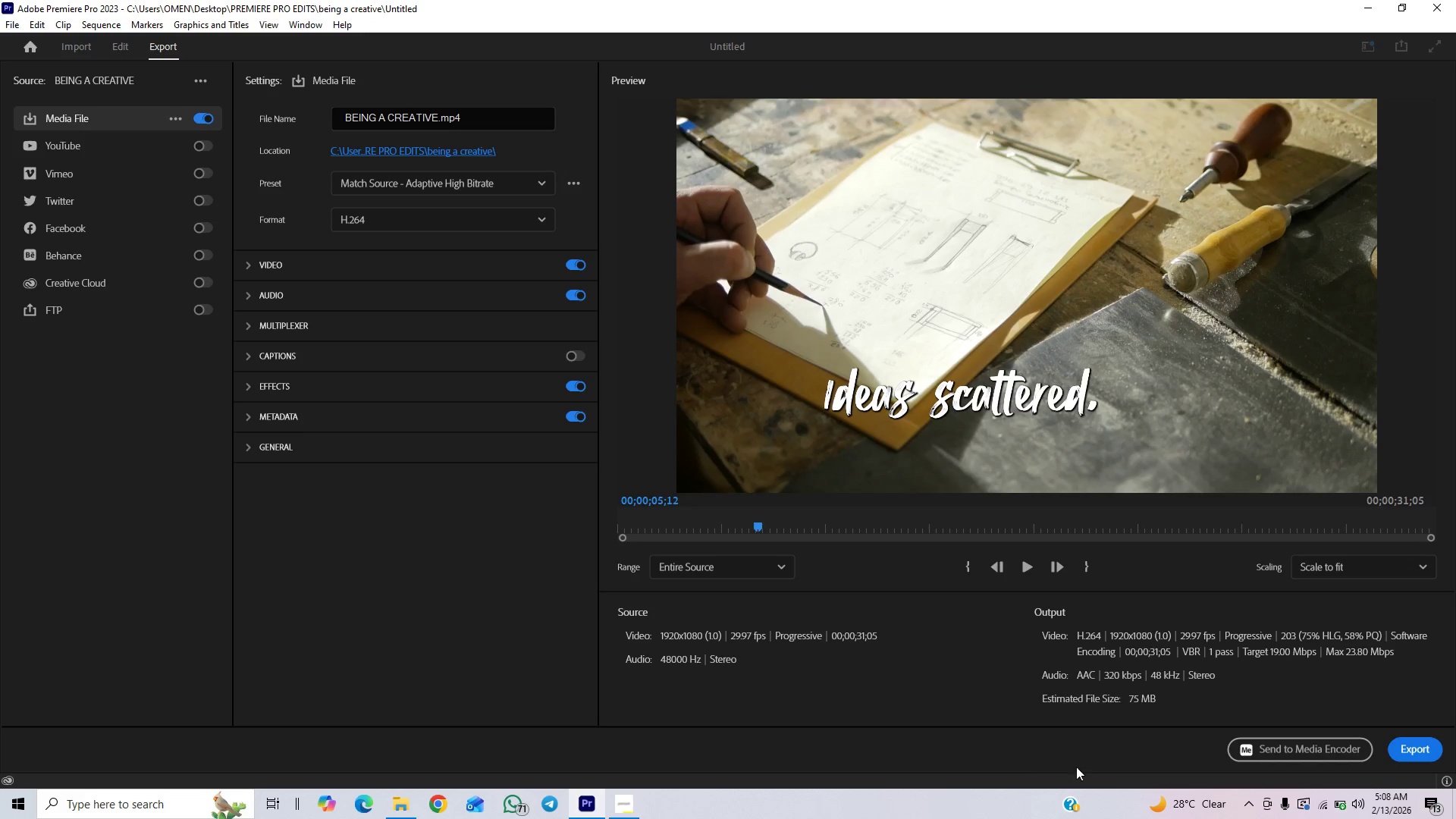 
left_click([1420, 745])
 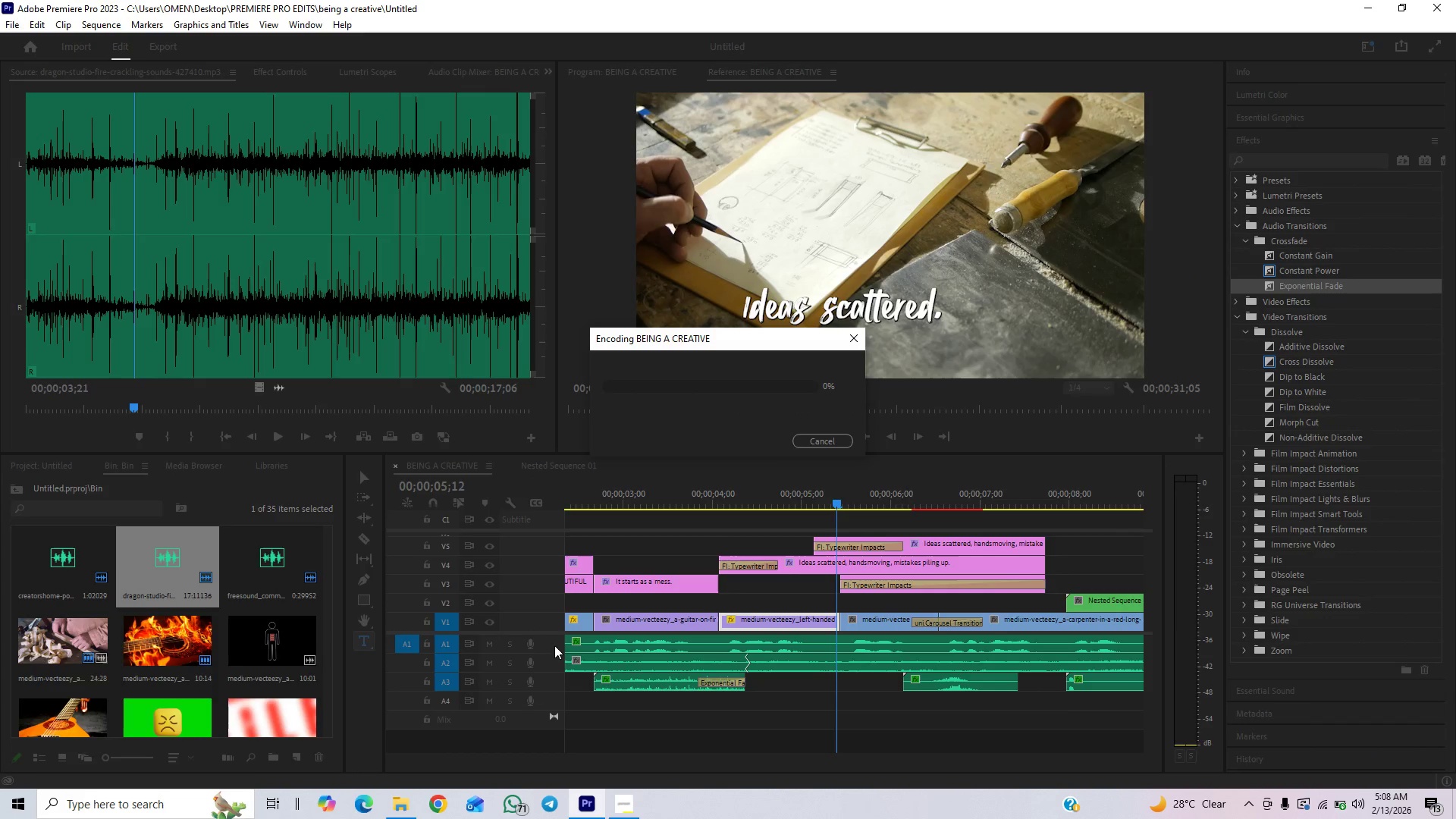 
mouse_move([1304, 803])
 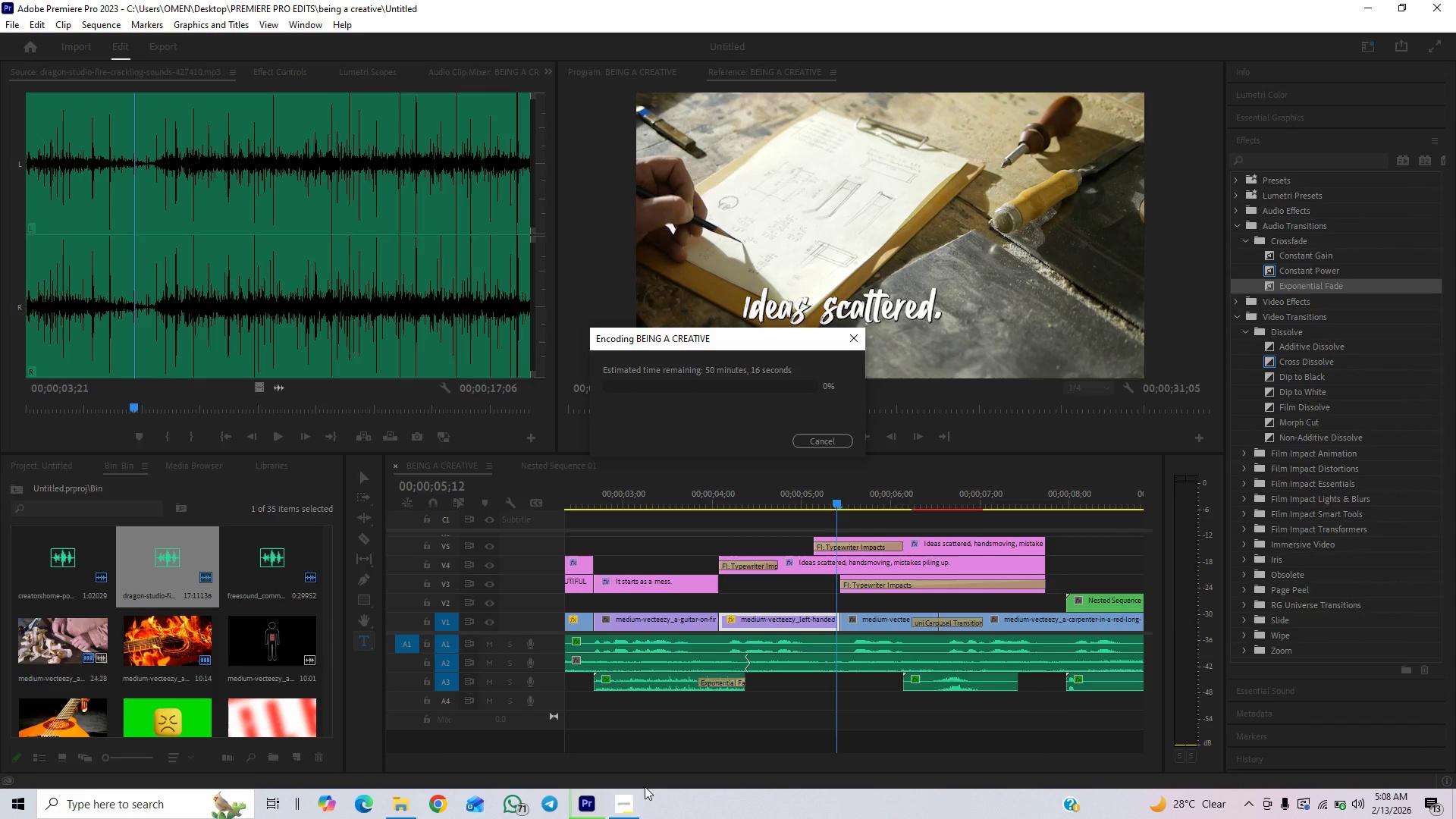 
left_click([623, 818])